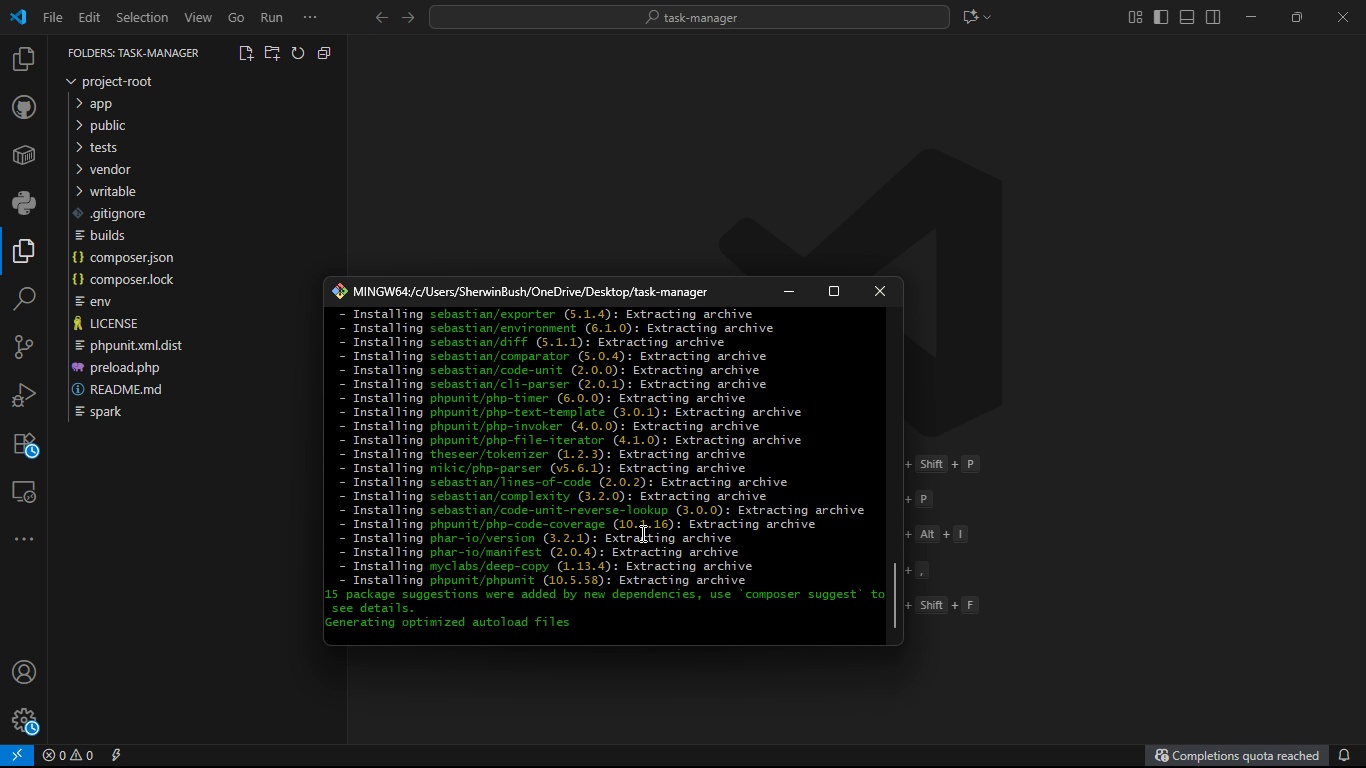 
wait(5.18)
 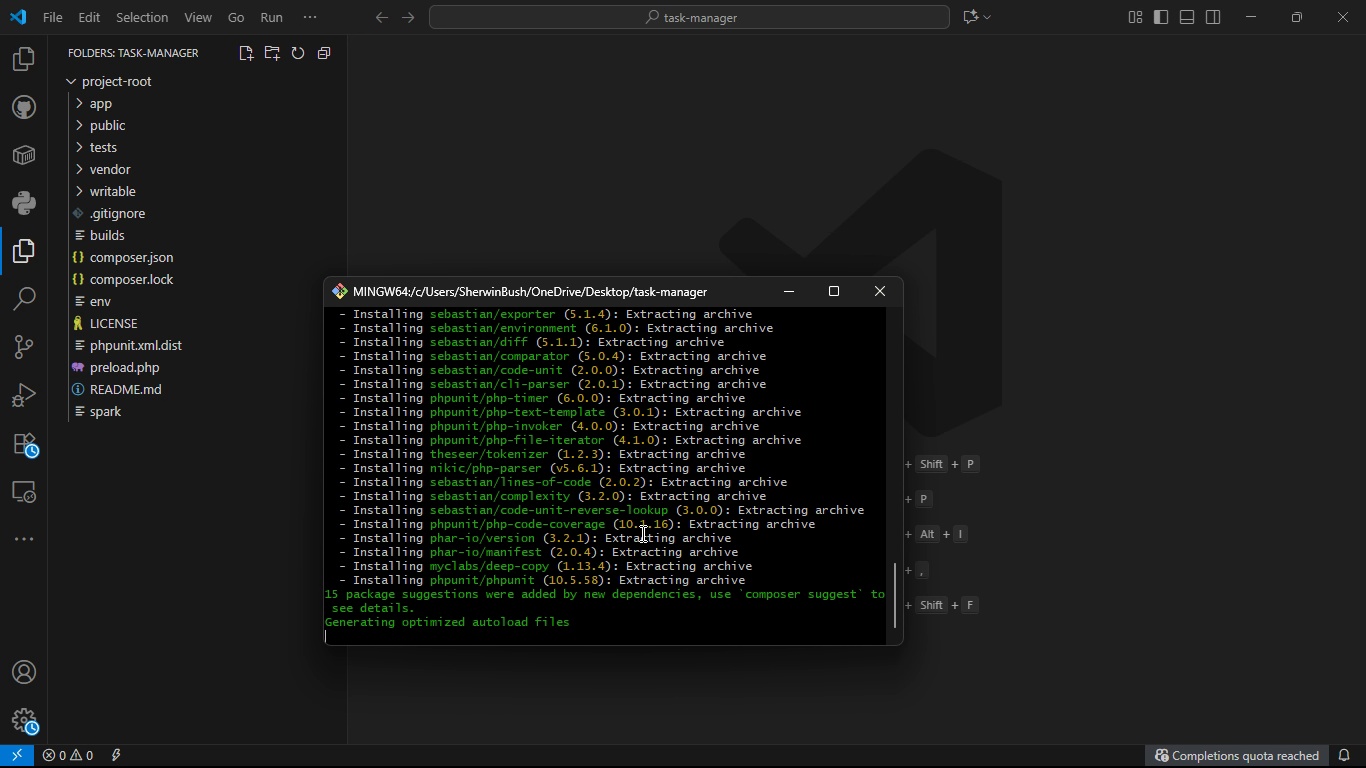 
scroll: coordinate [520, 525], scroll_direction: down, amount: 1.0
 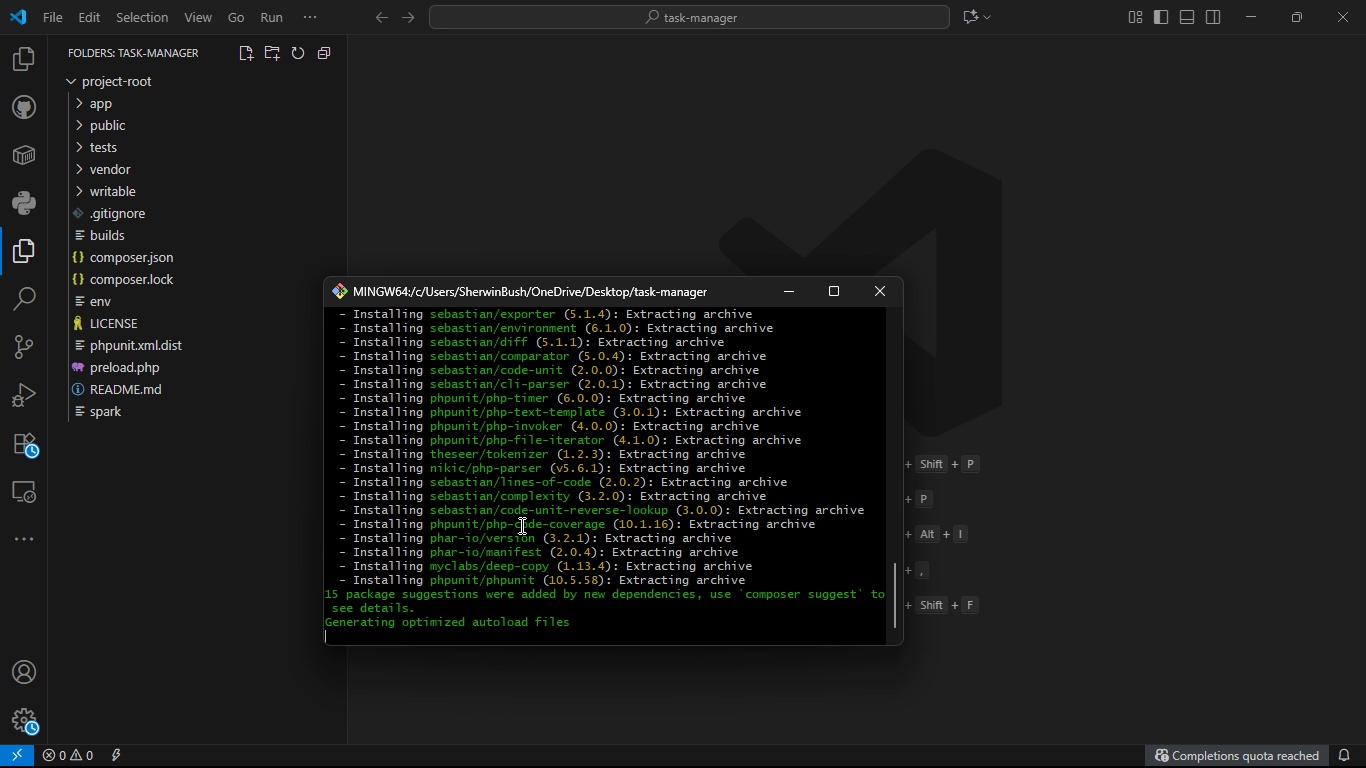 
wait(6.71)
 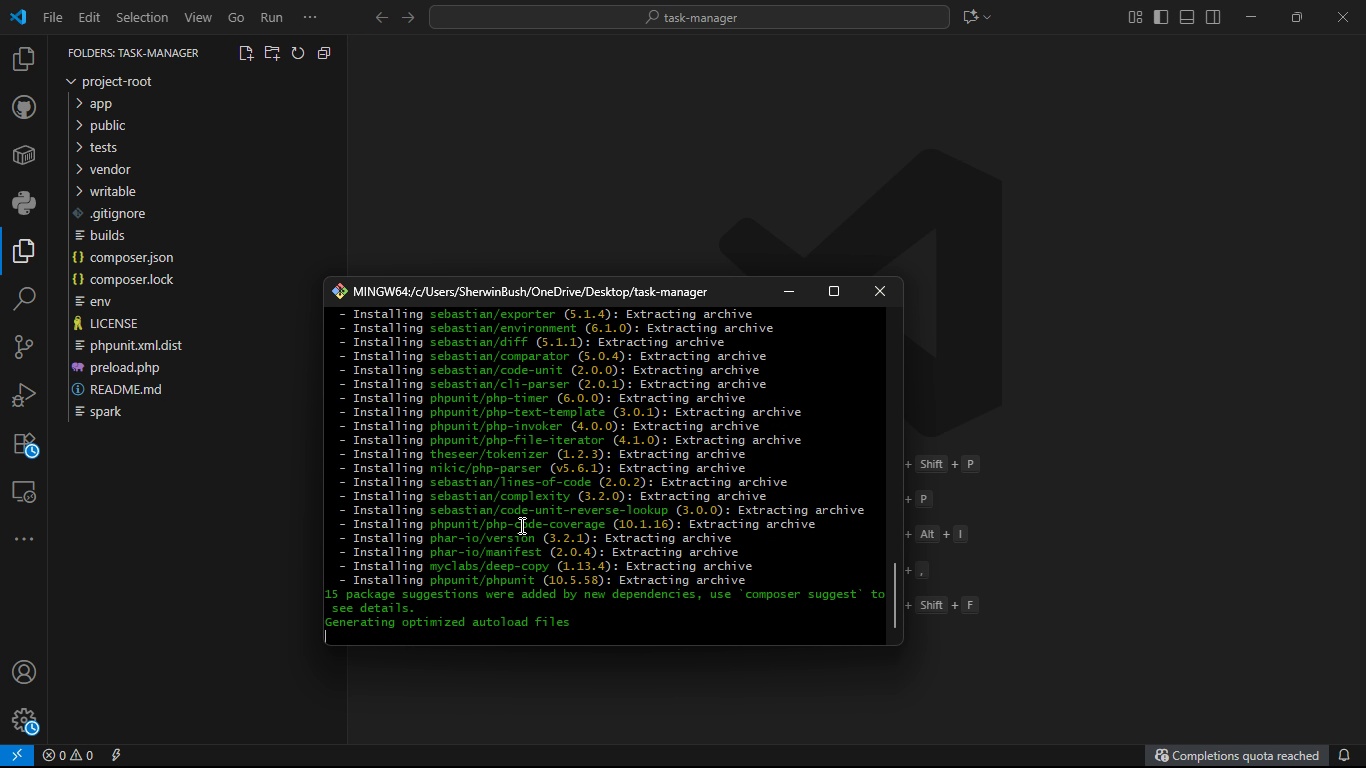 
left_click([510, 199])
 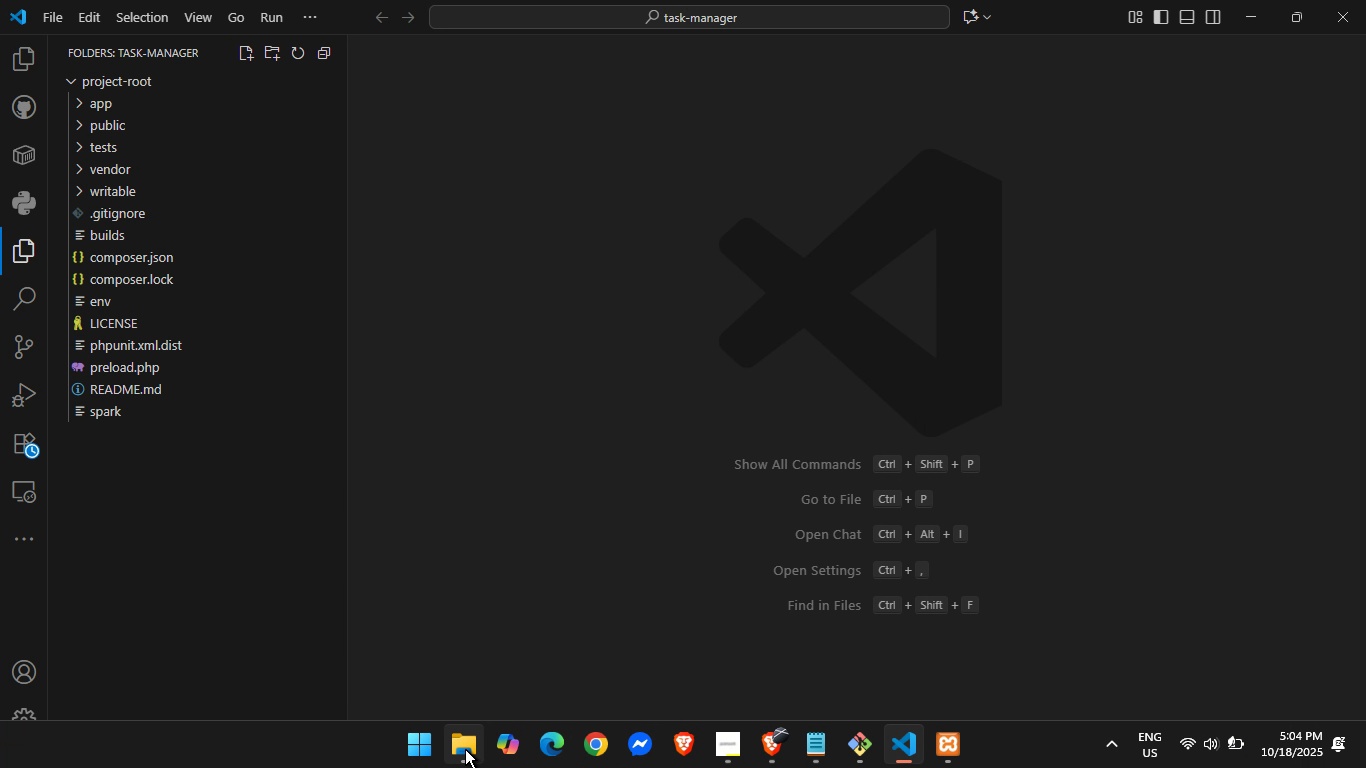 
left_click([465, 749])
 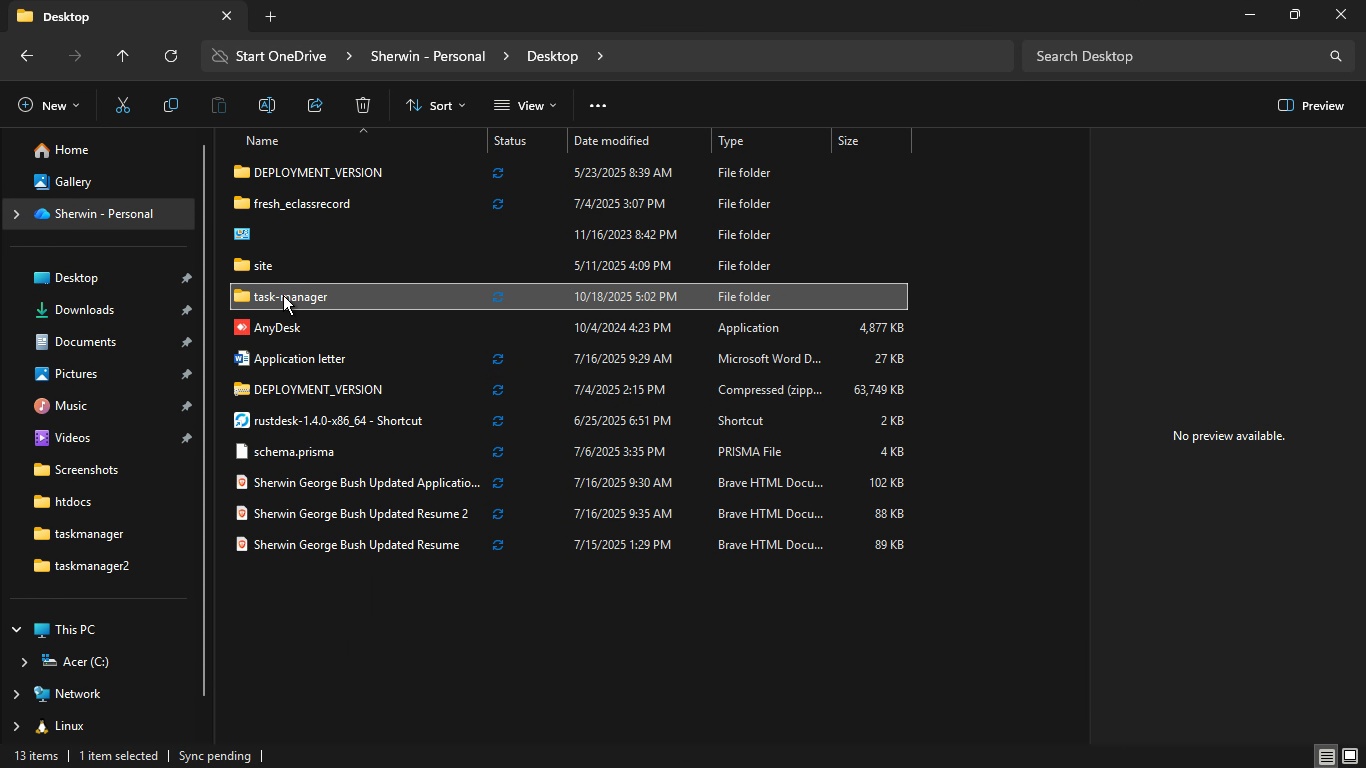 
double_click([283, 295])
 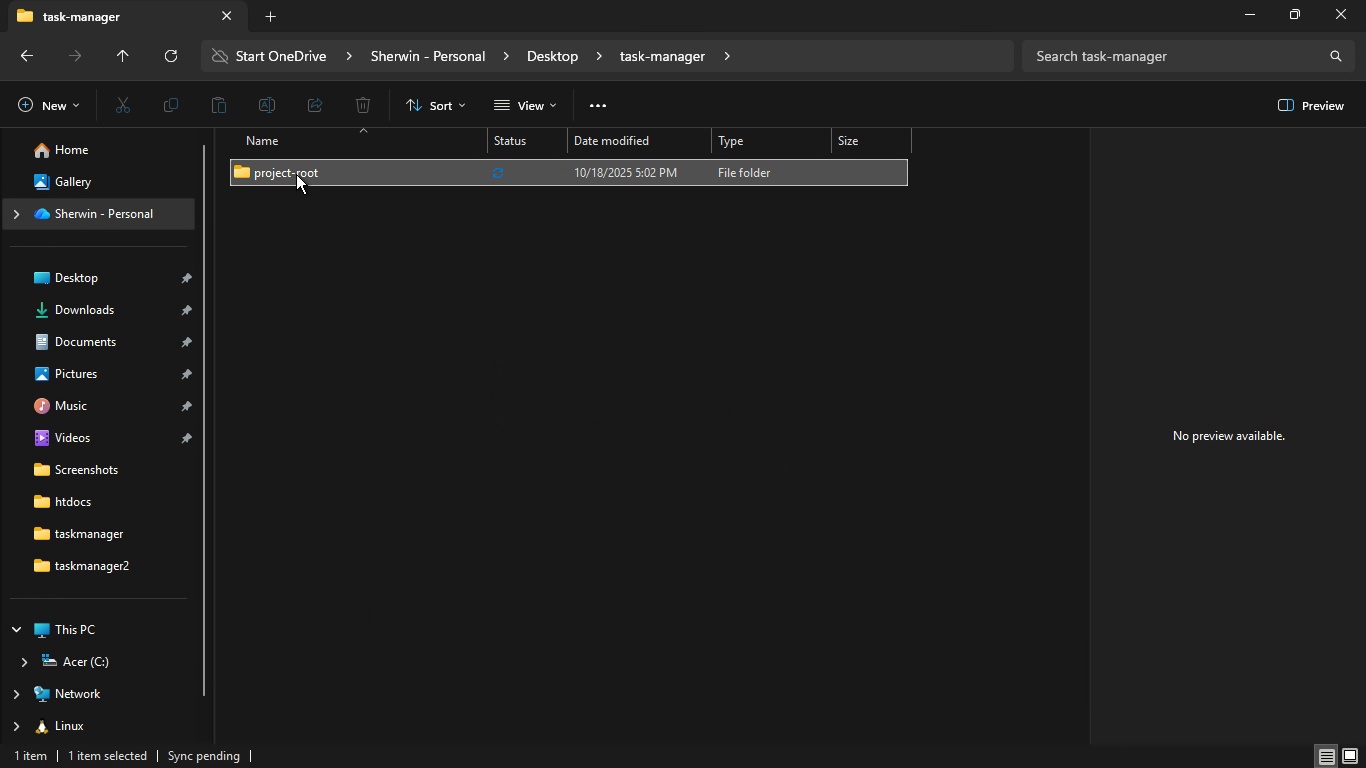 
double_click([296, 174])
 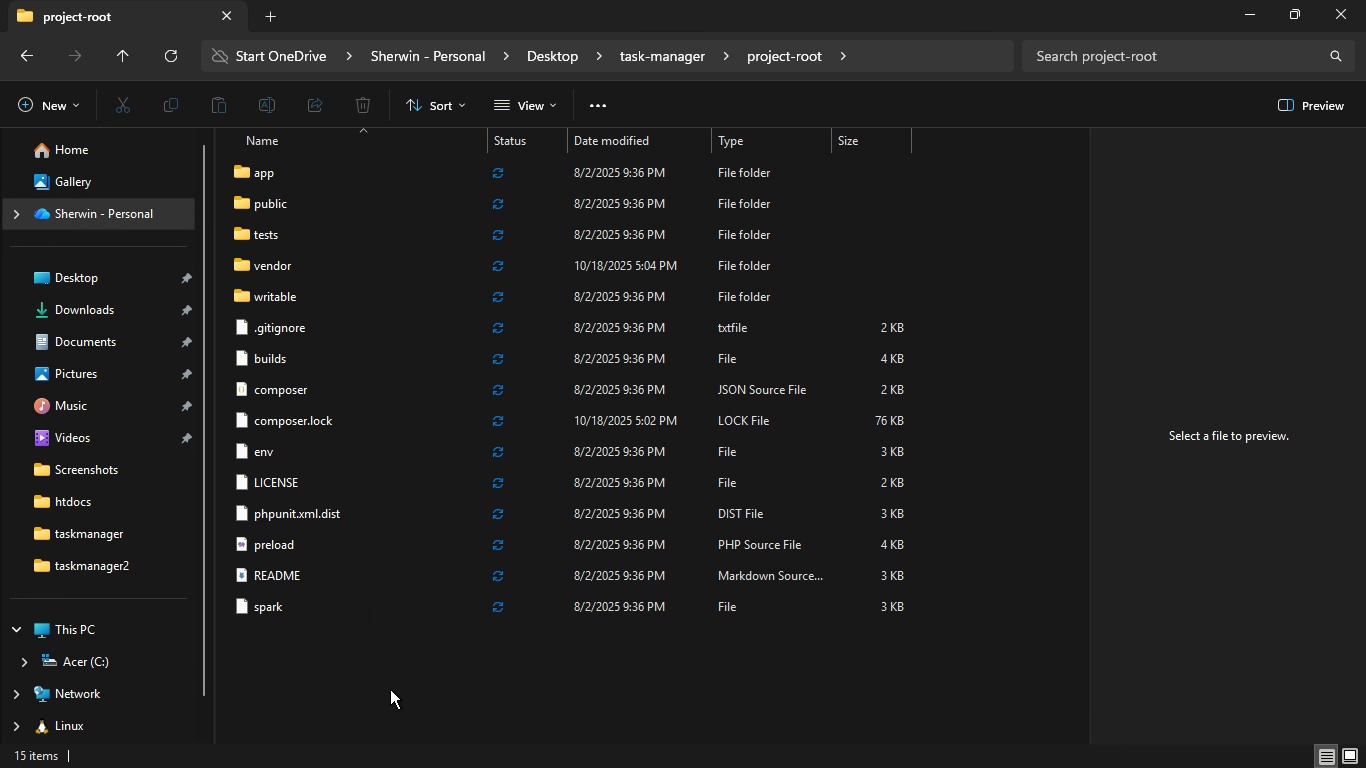 
key(Control+A)
 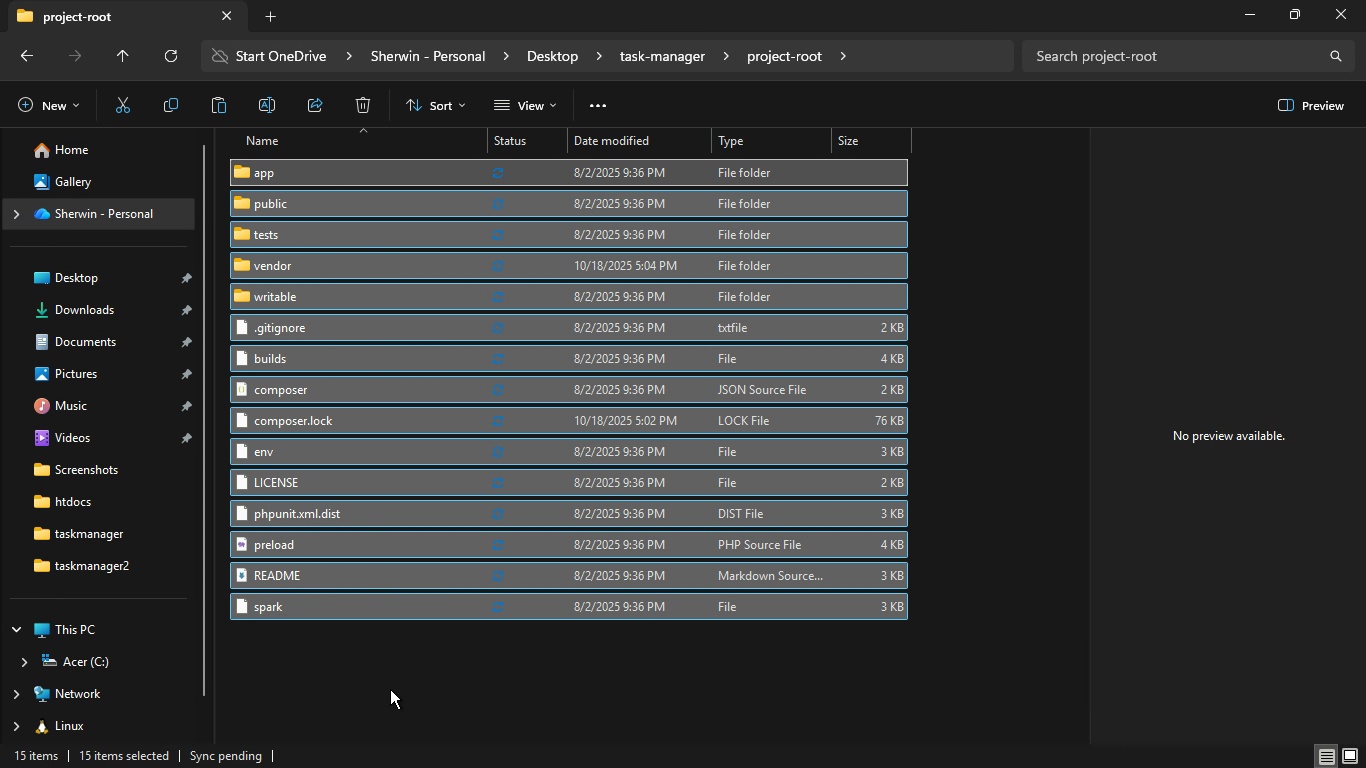 
key(Control+C)
 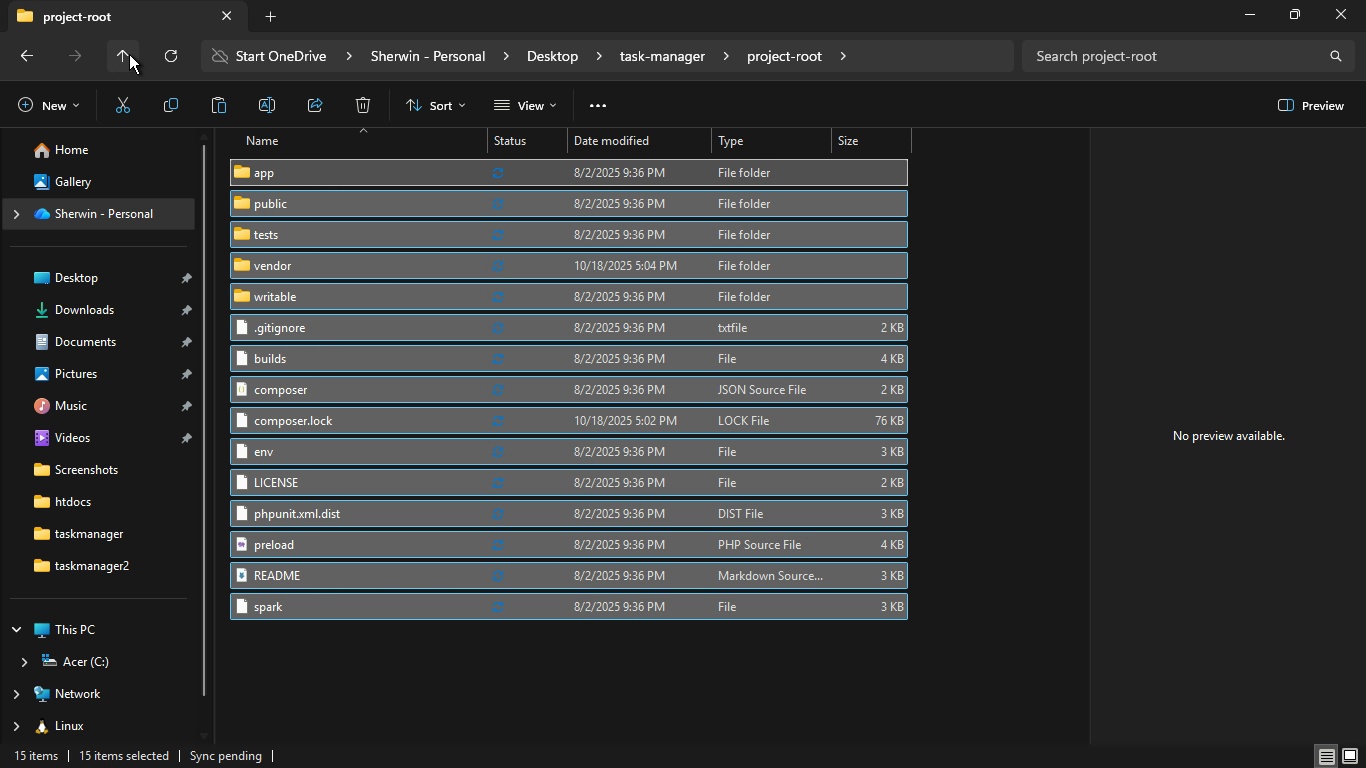 
left_click([129, 54])
 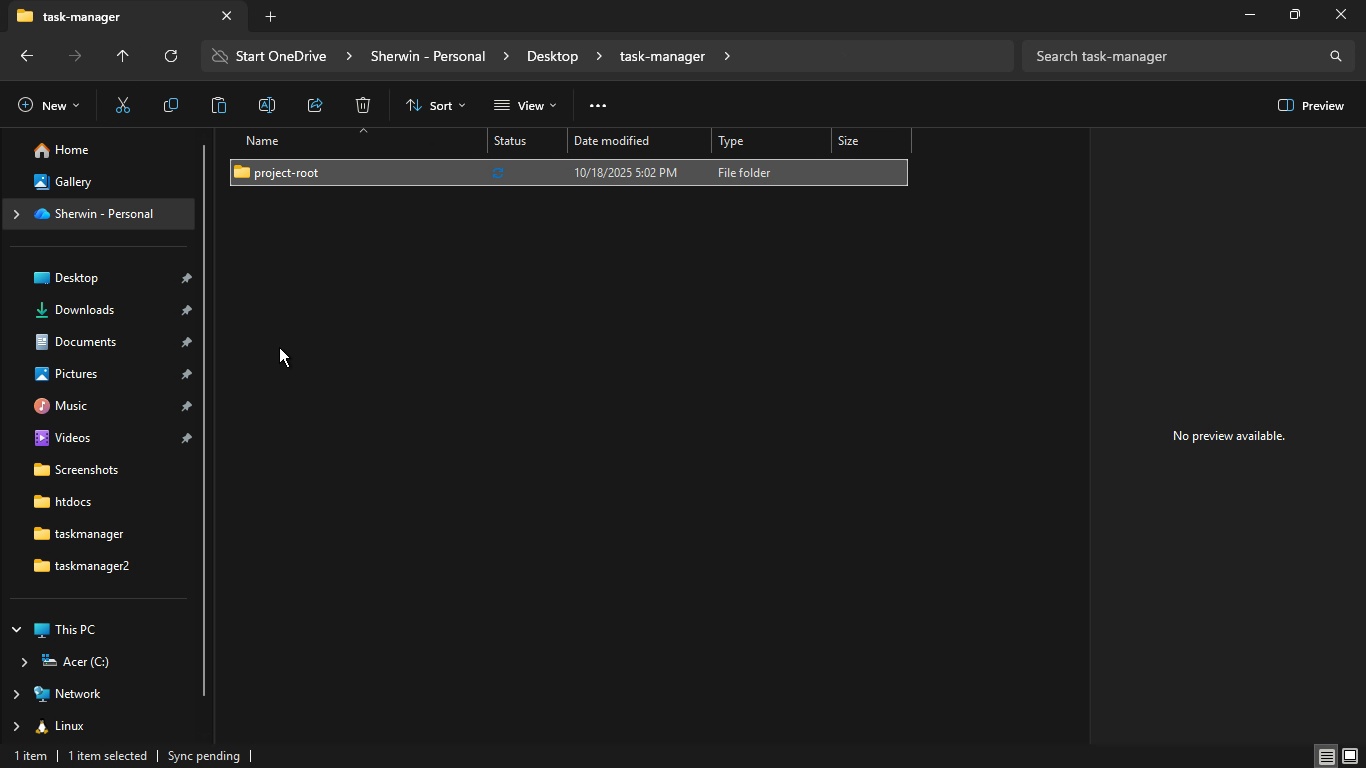 
left_click([279, 347])
 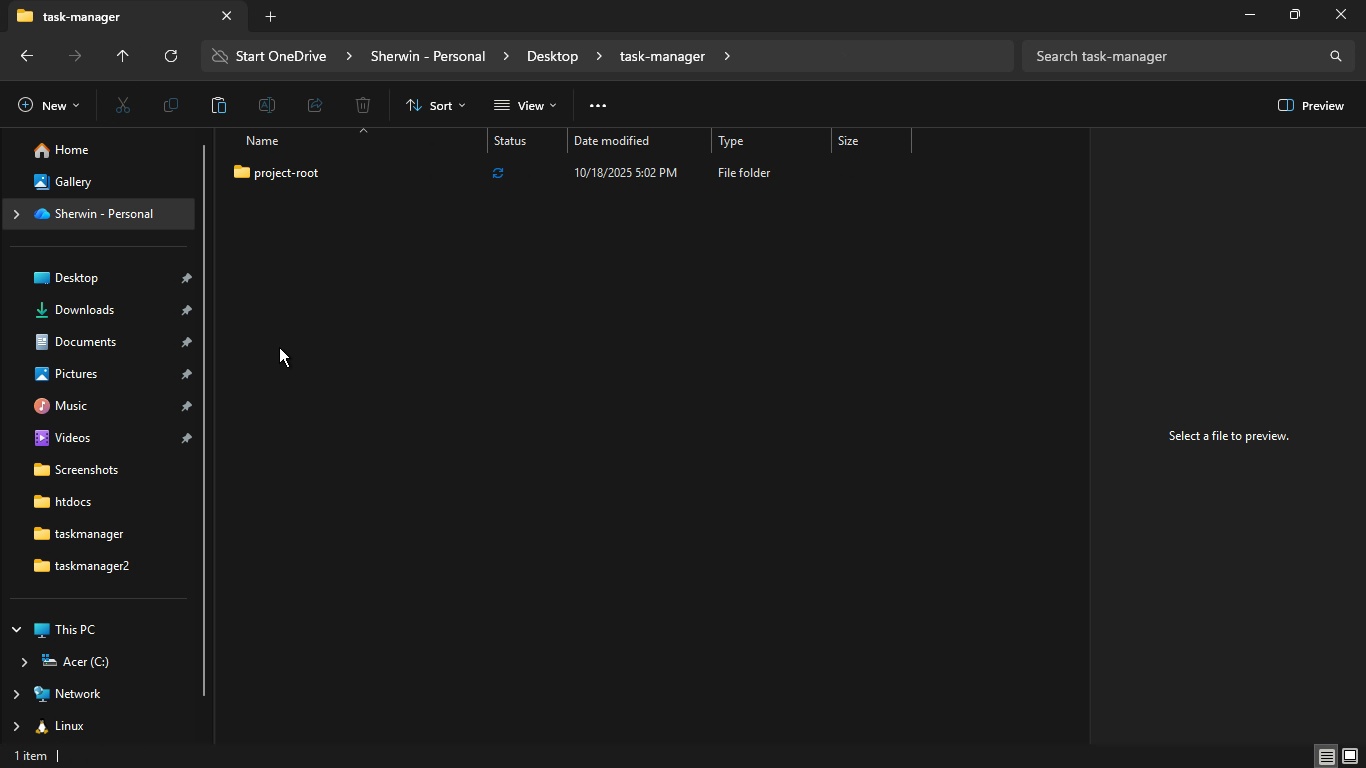 
key(Control+V)
 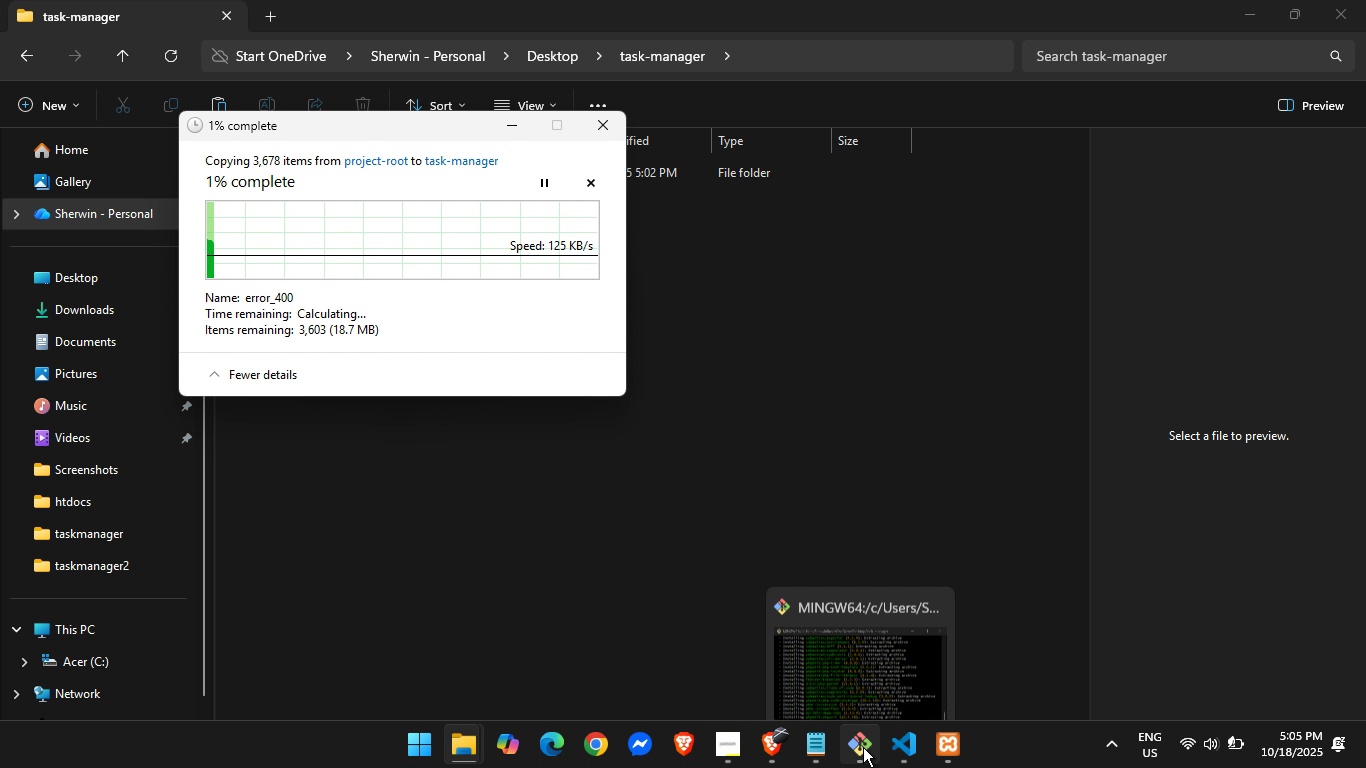 
left_click([863, 747])
 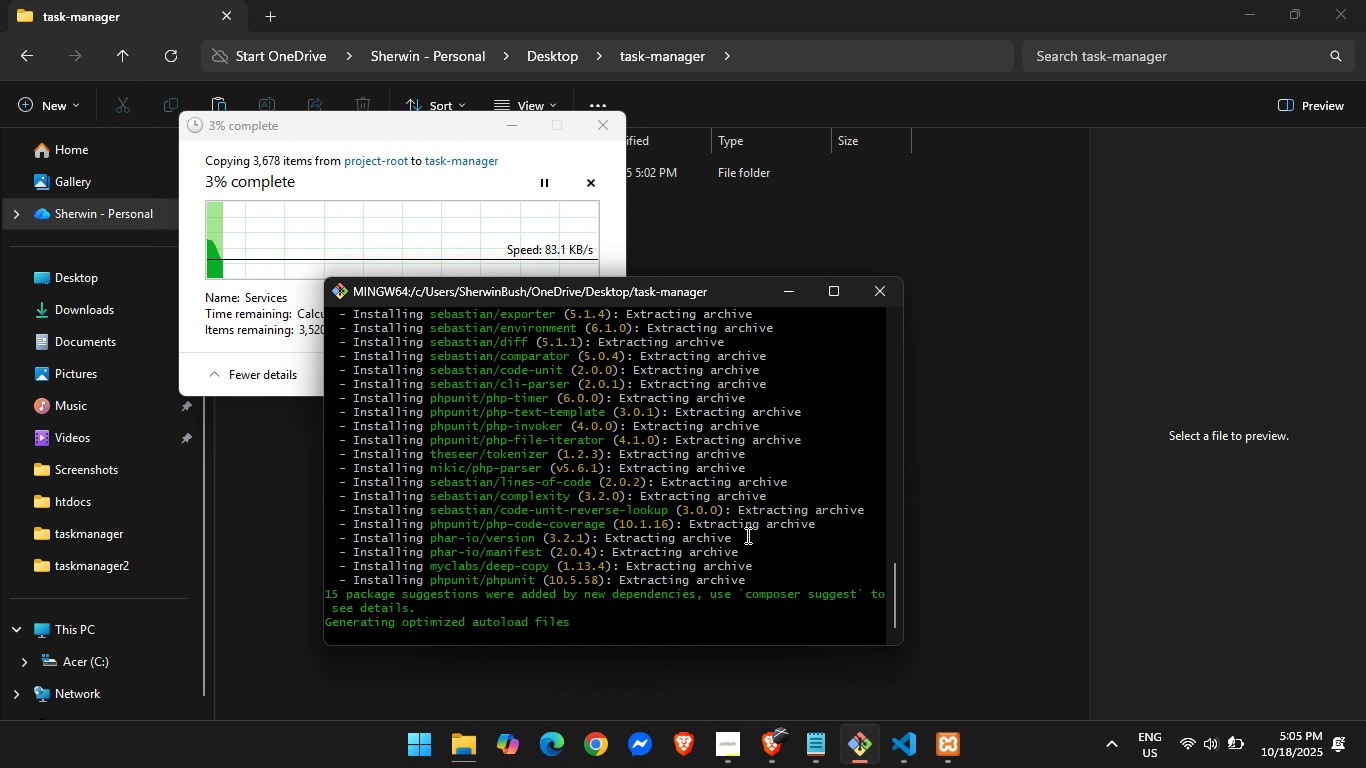 
scroll: coordinate [746, 535], scroll_direction: down, amount: 5.0
 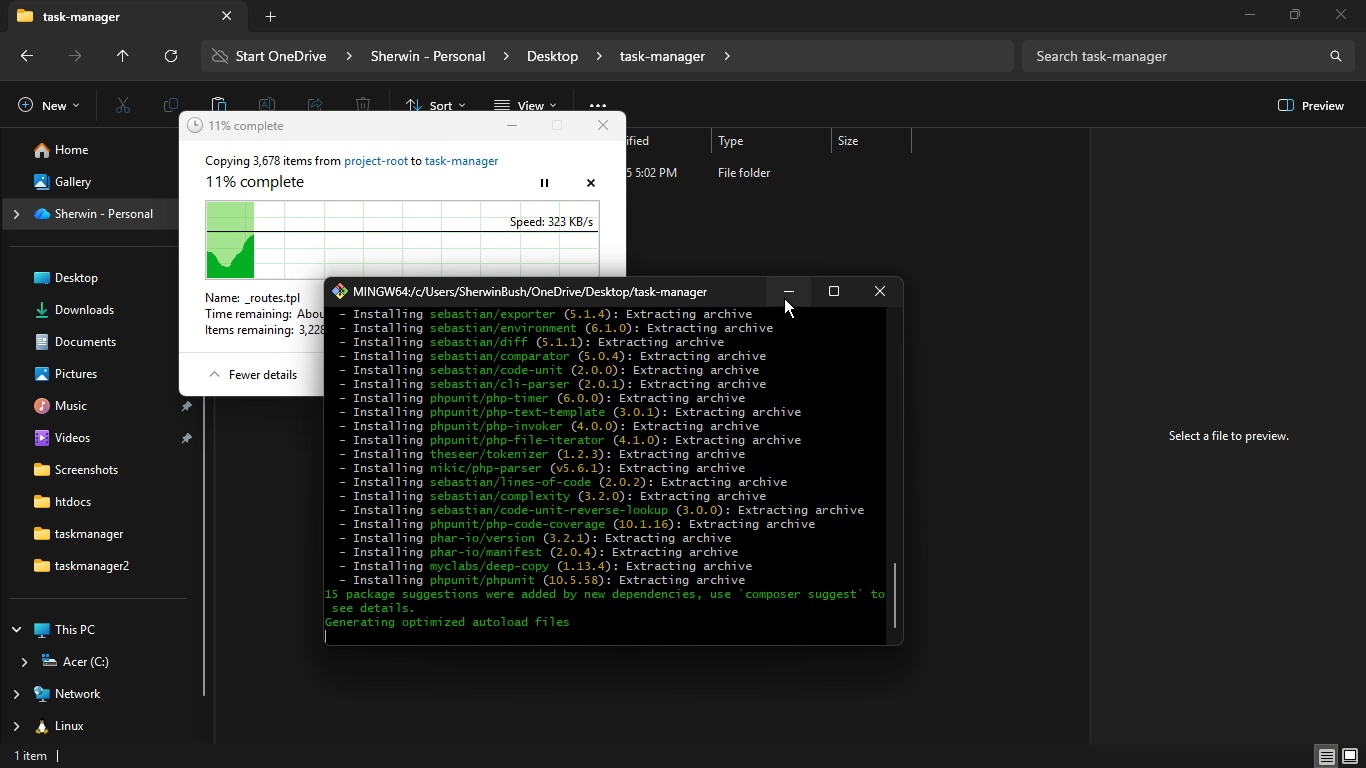 
left_click([784, 298])
 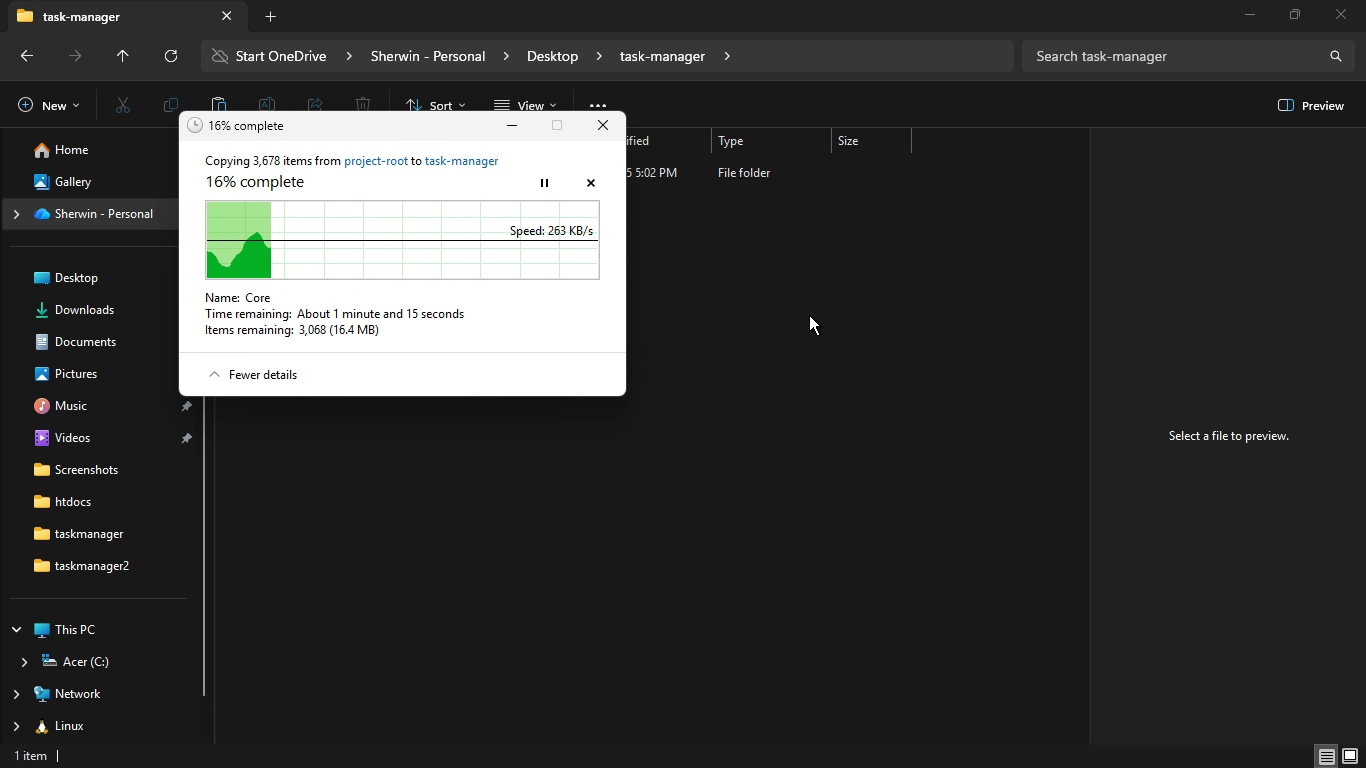 
left_click([809, 315])
 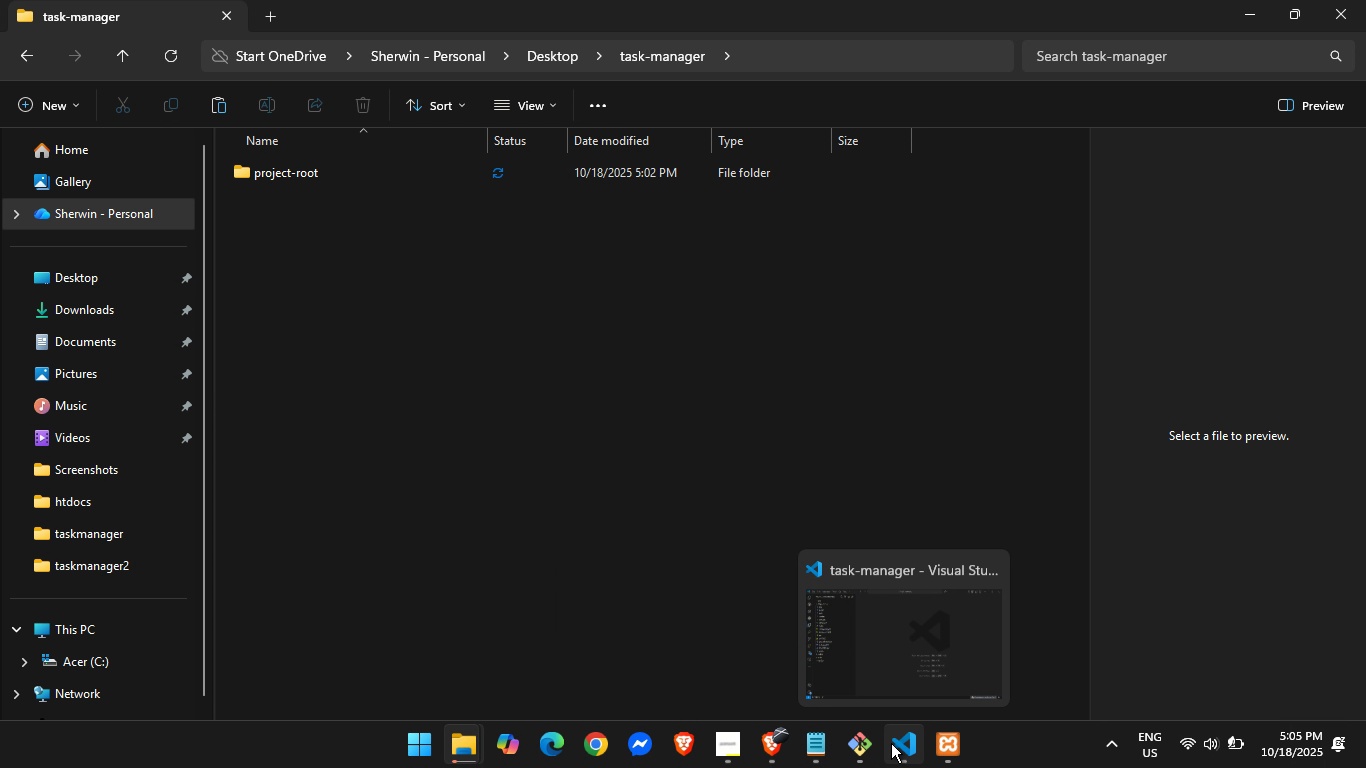 
left_click([891, 743])
 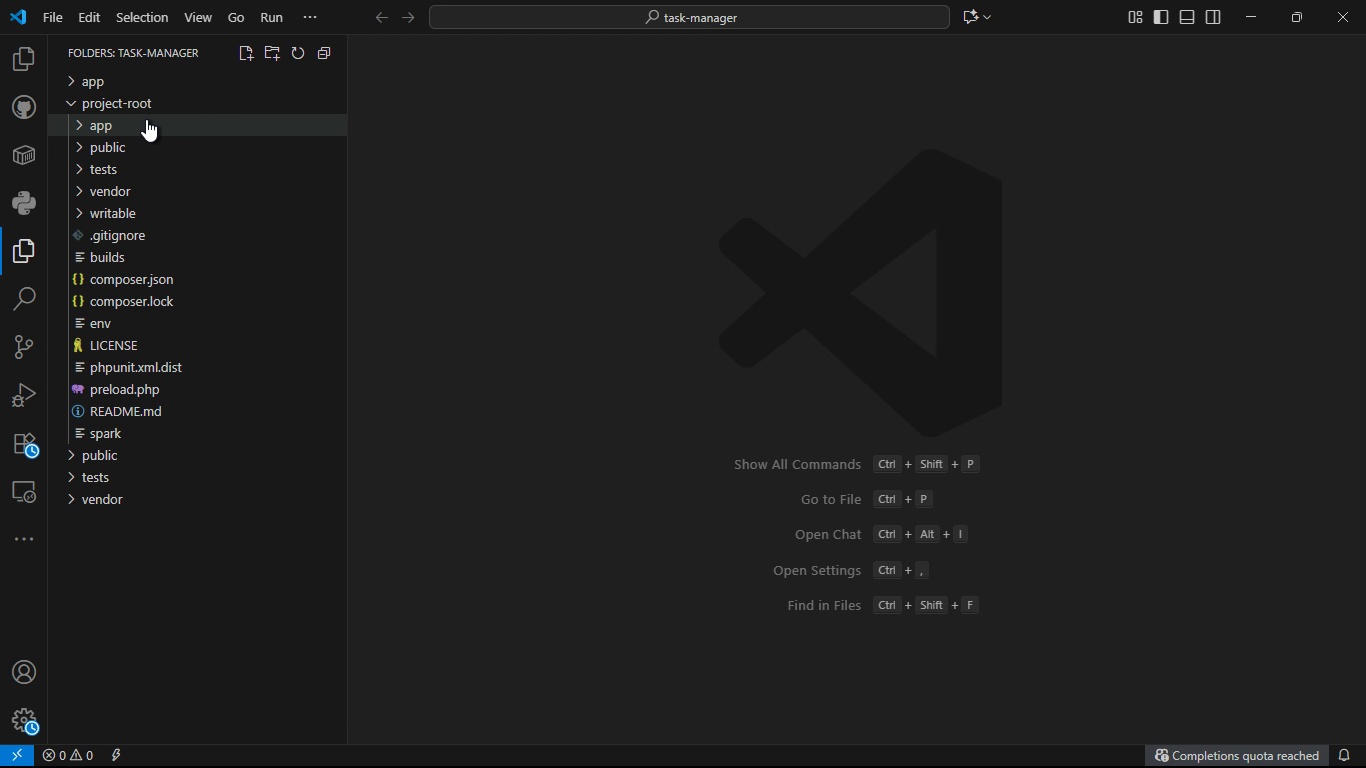 
left_click([146, 119])
 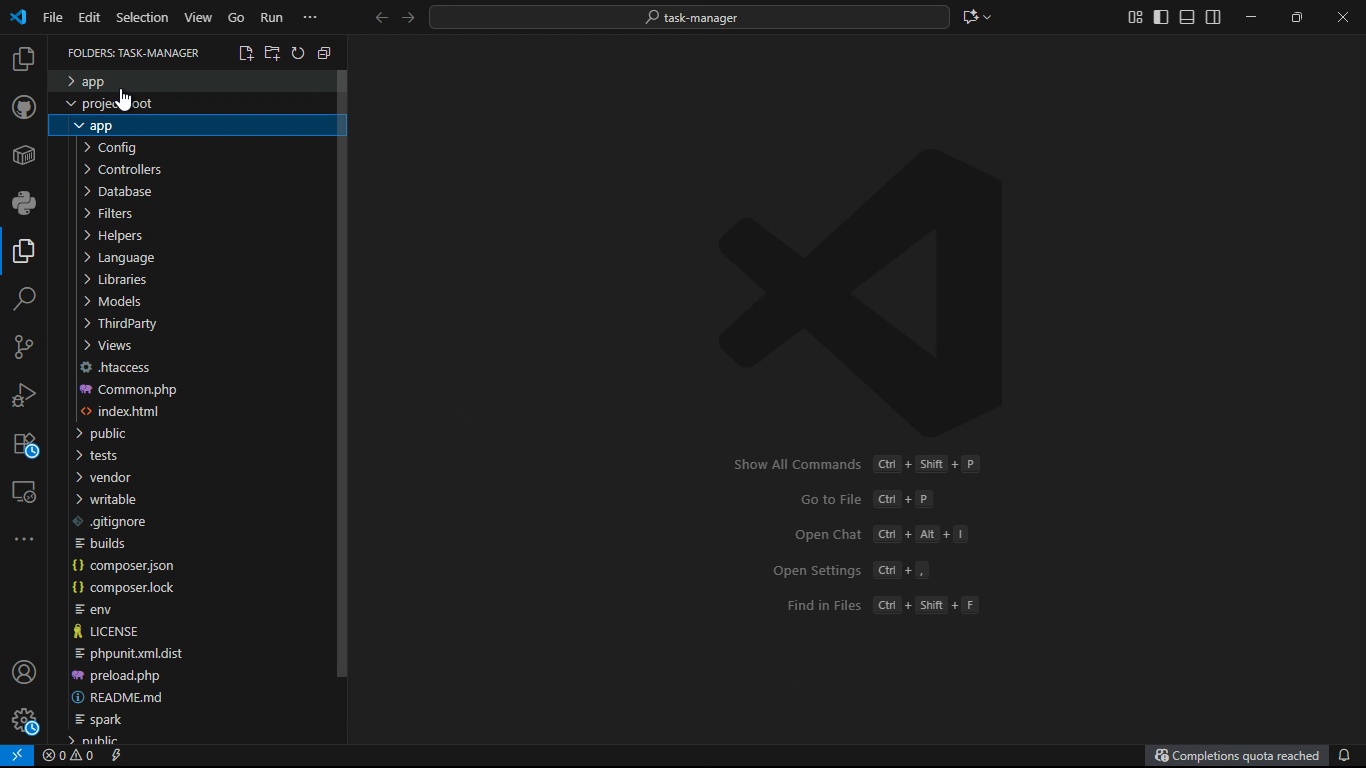 
left_click([120, 88])
 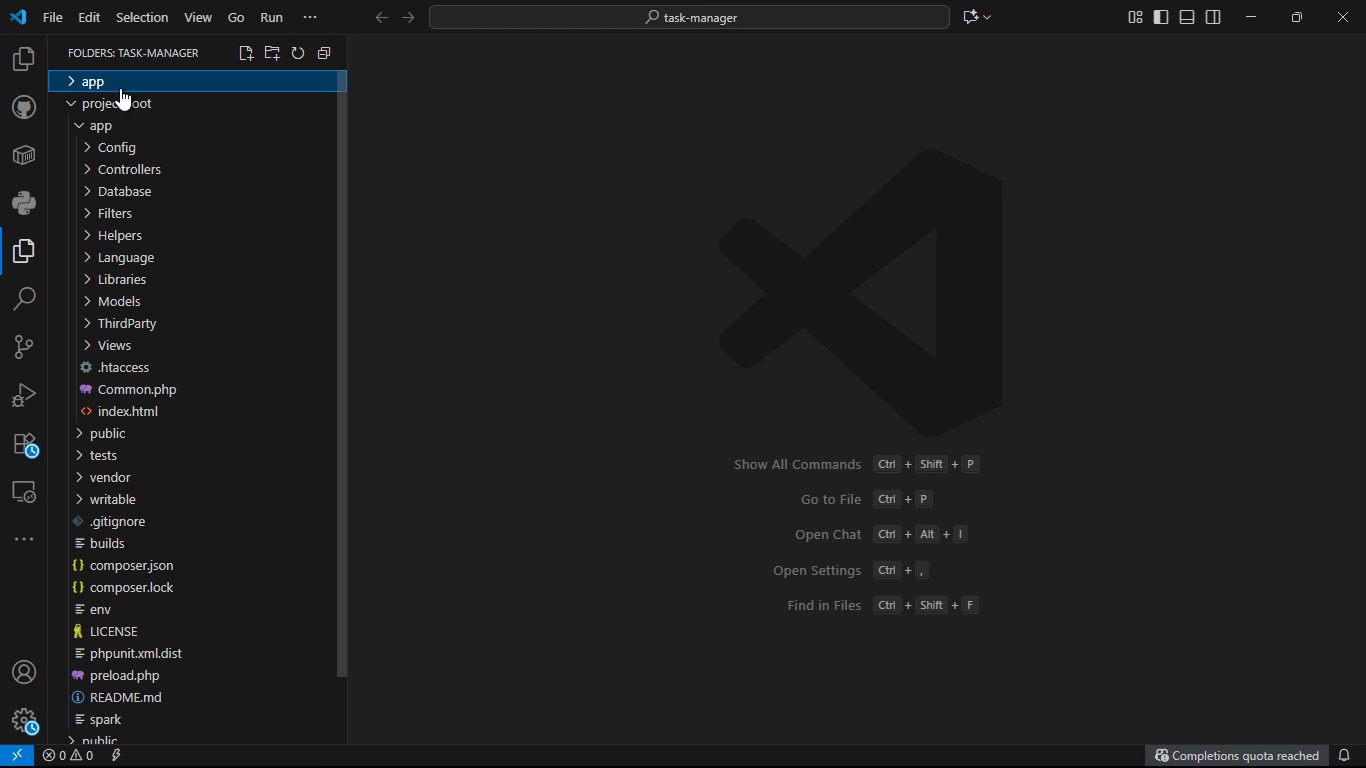 
left_click([120, 88])
 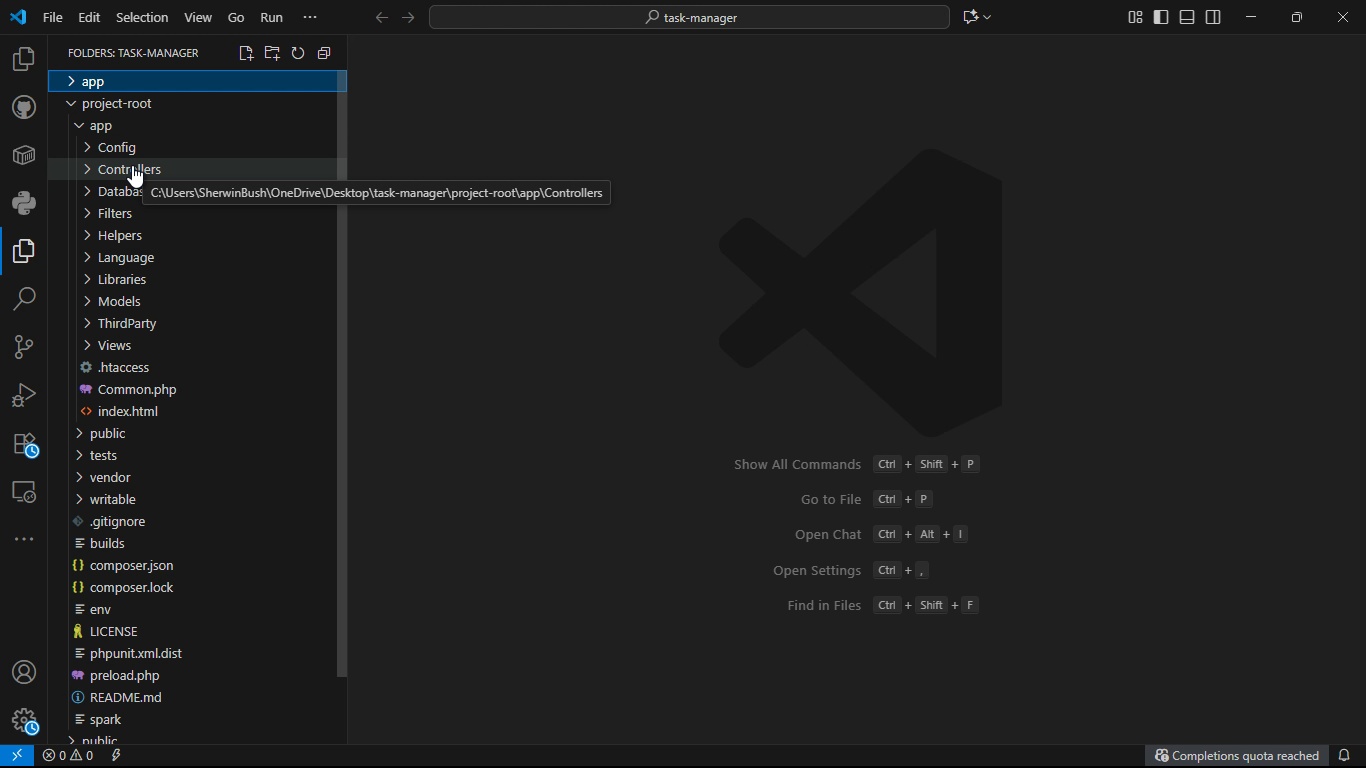 
left_click([127, 155])
 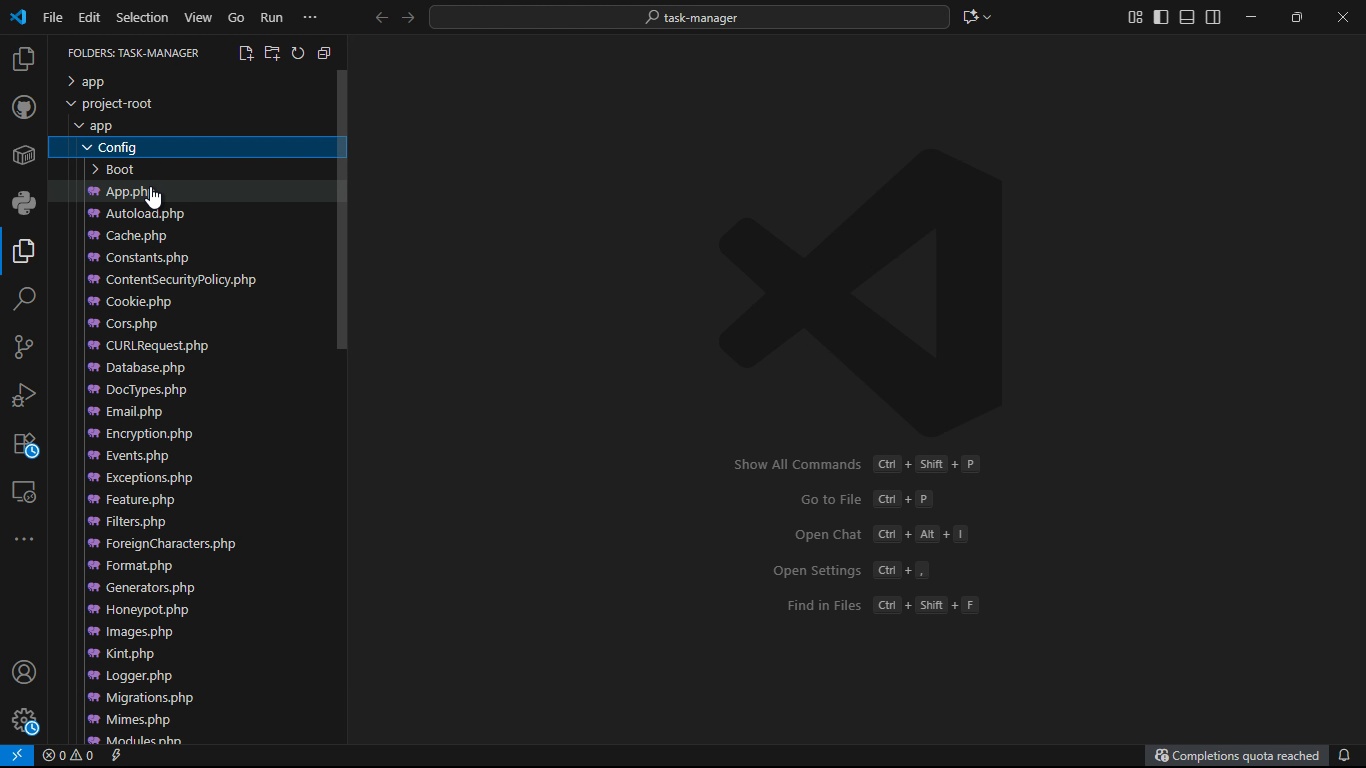 
left_click([150, 186])
 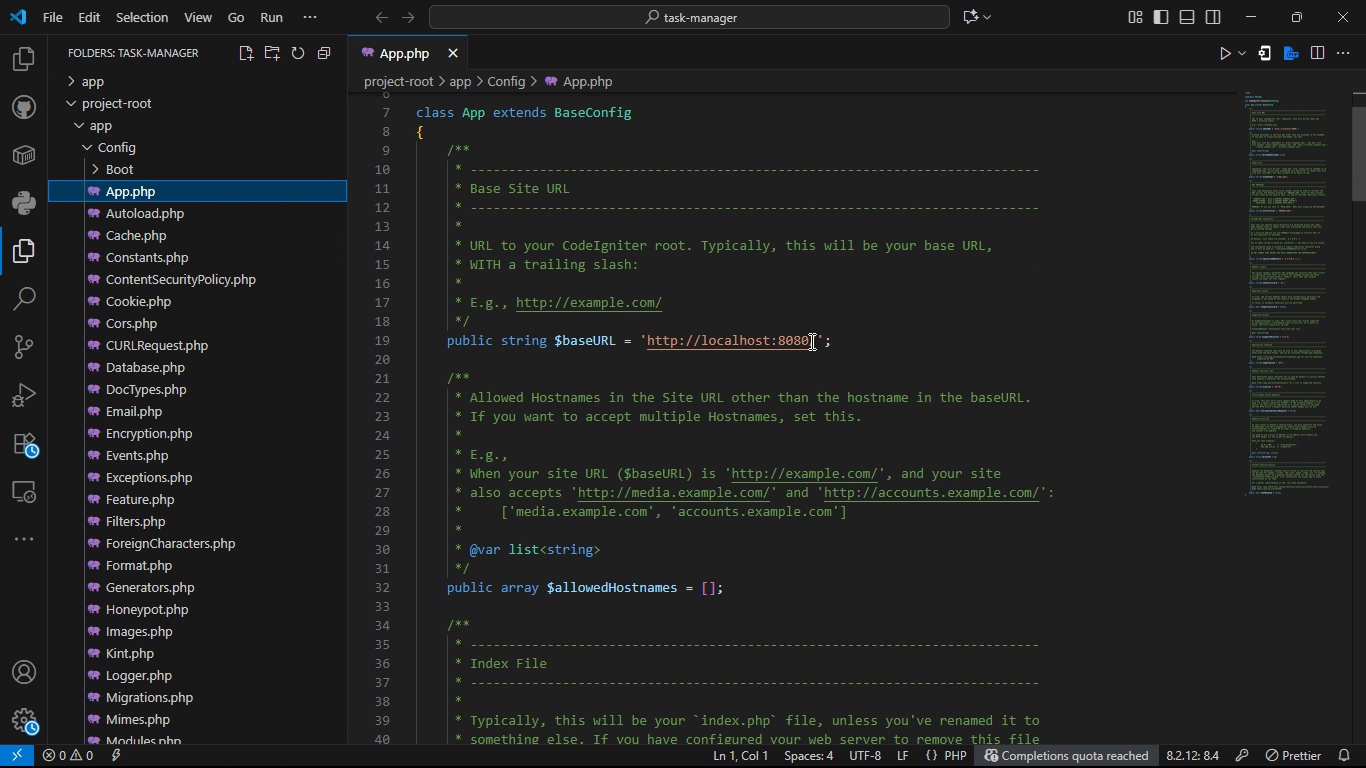 
wait(5.25)
 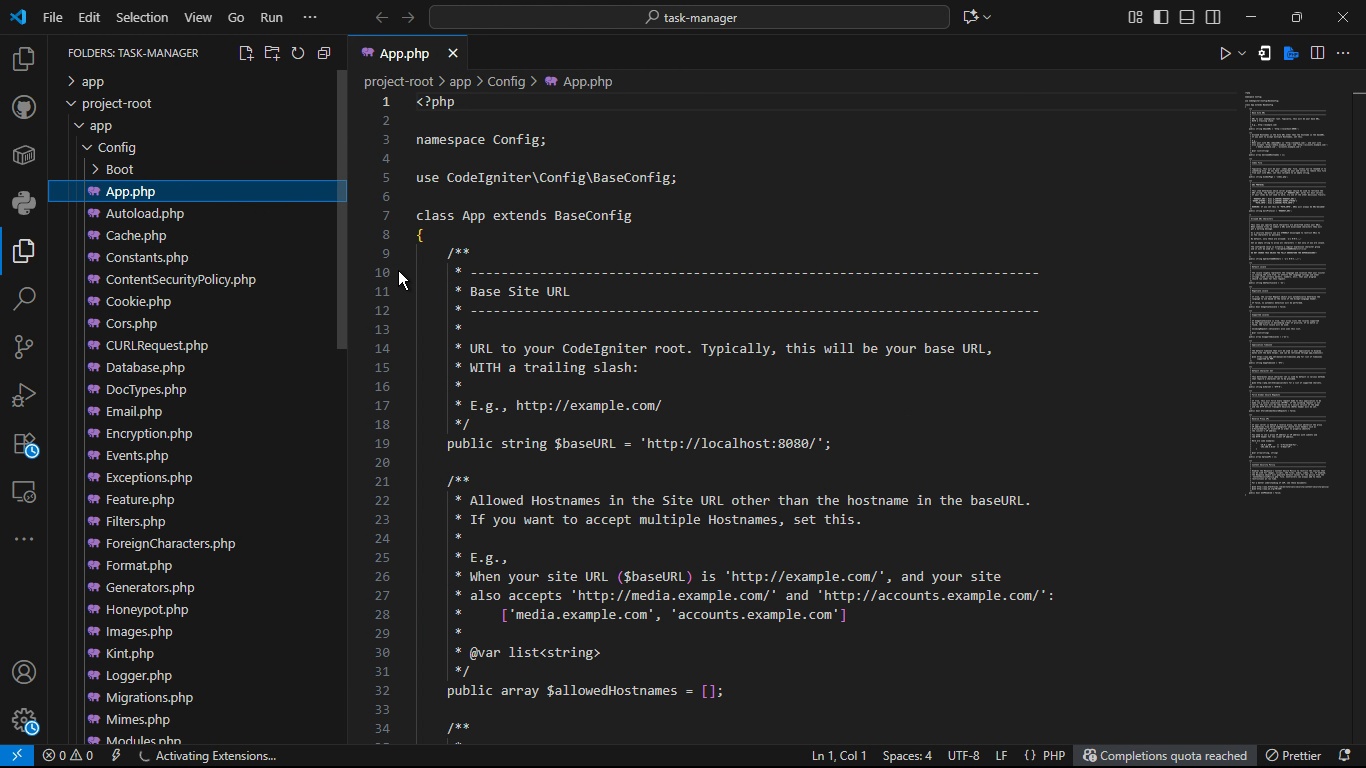 
left_click([819, 341])
 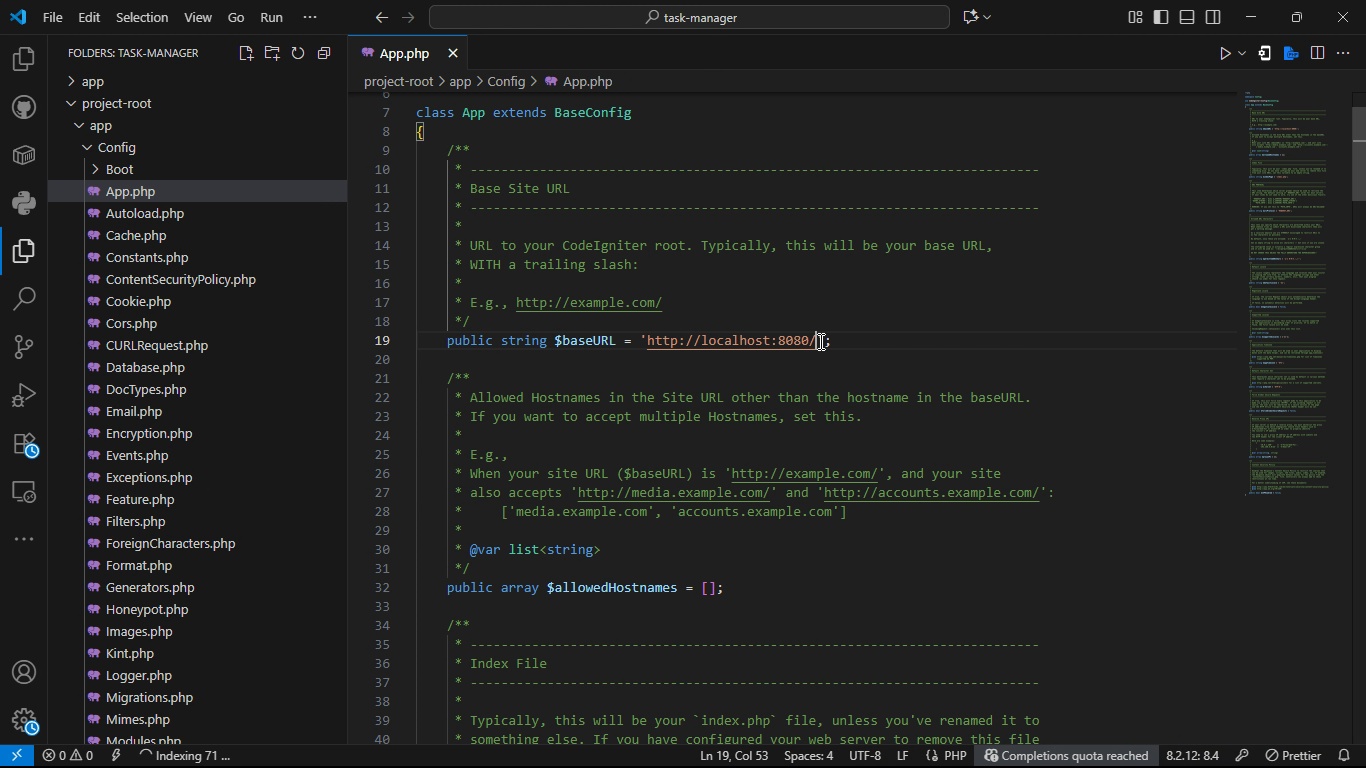 
type(task)
key(Backspace)
key(Backspace)
key(Backspace)
 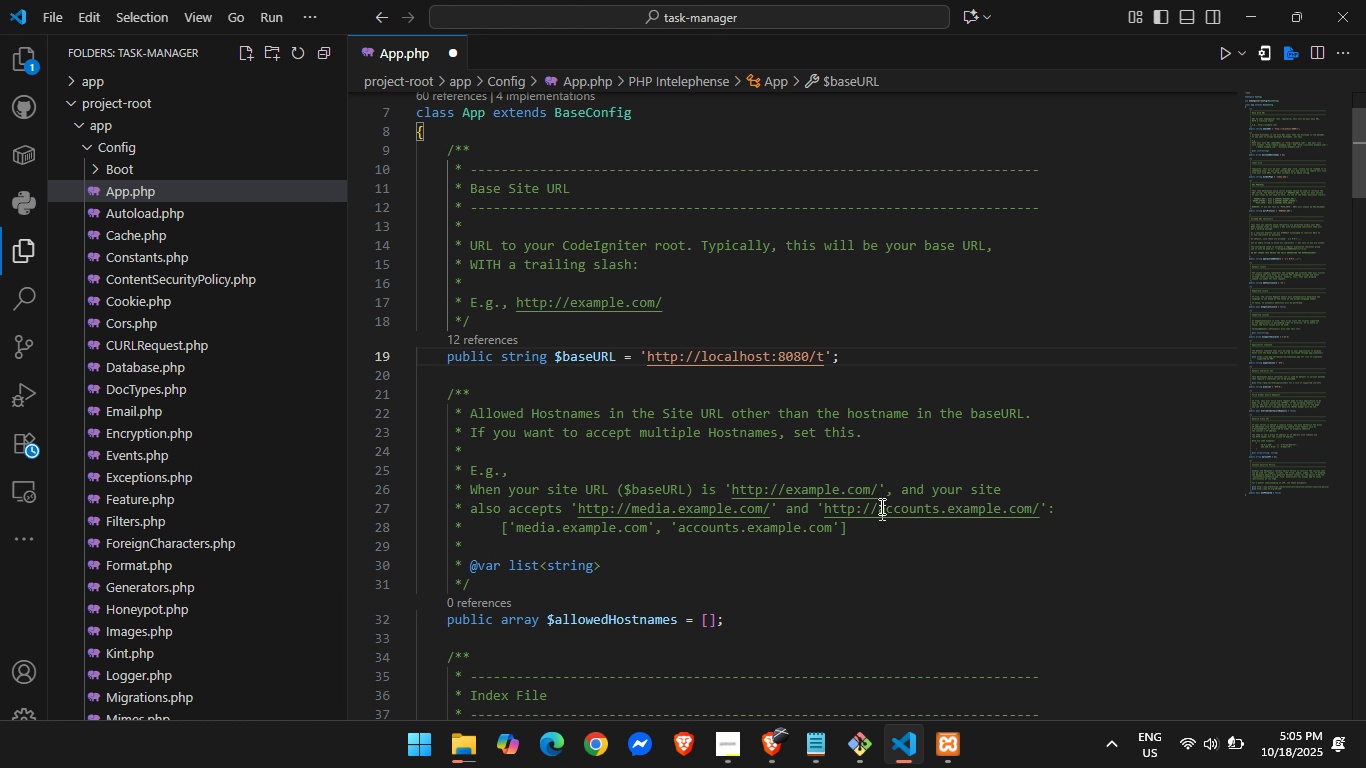 
wait(6.56)
 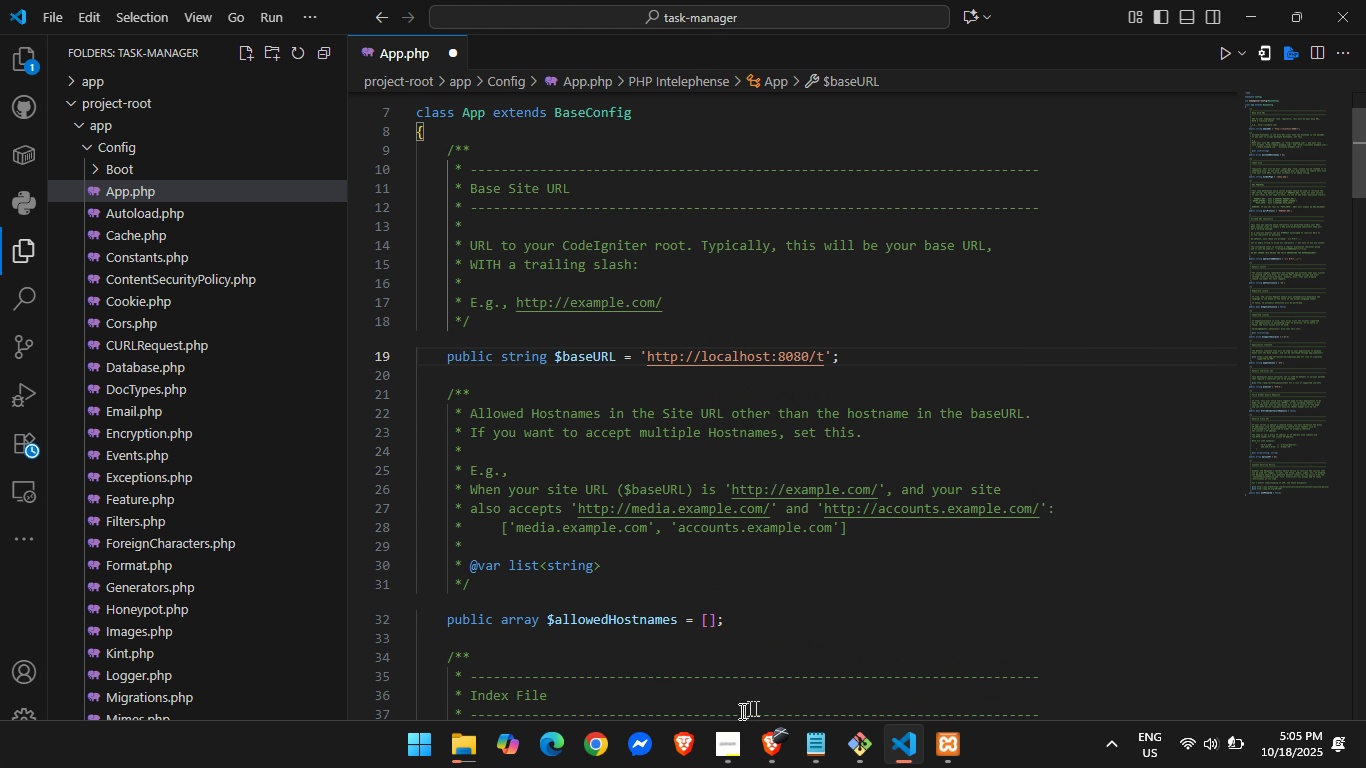 
type(ask-manager/)
 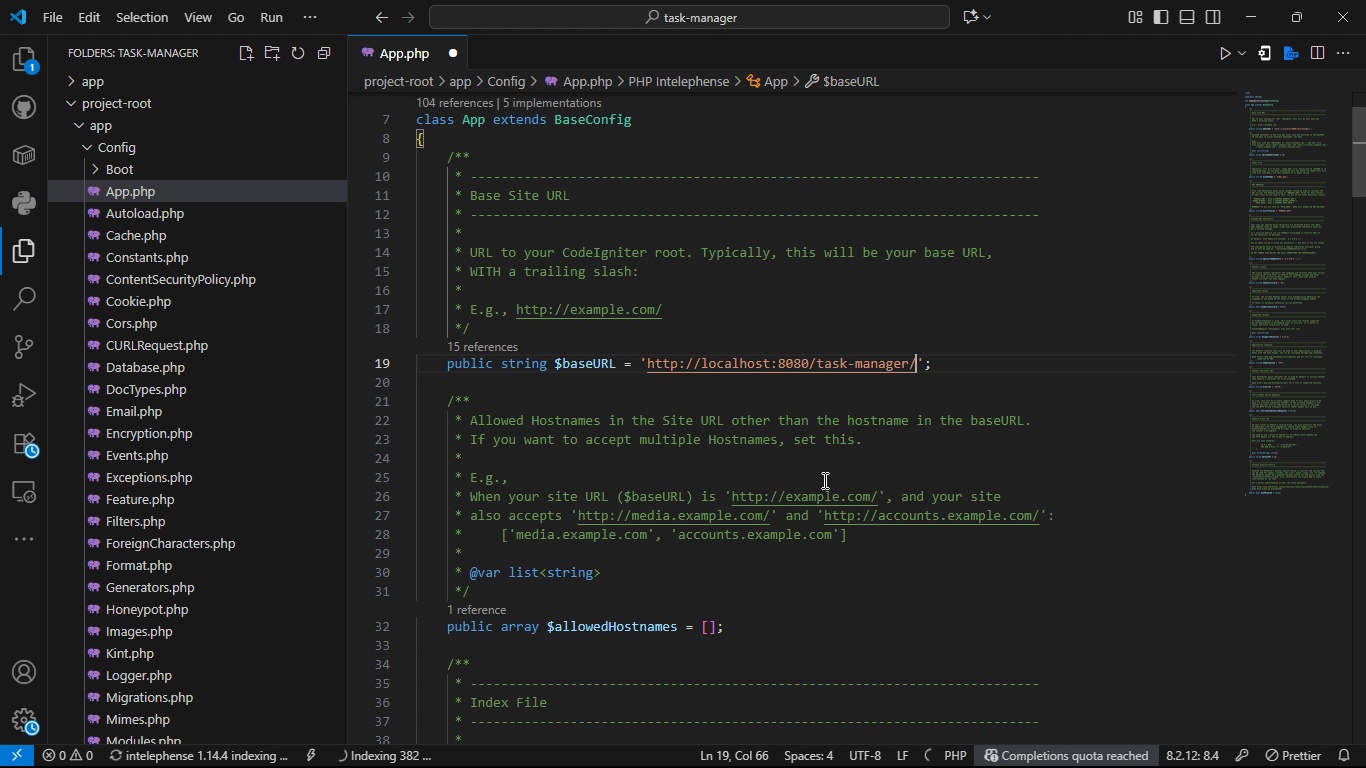 
hold_key(key=ControlLeft, duration=0.88)
 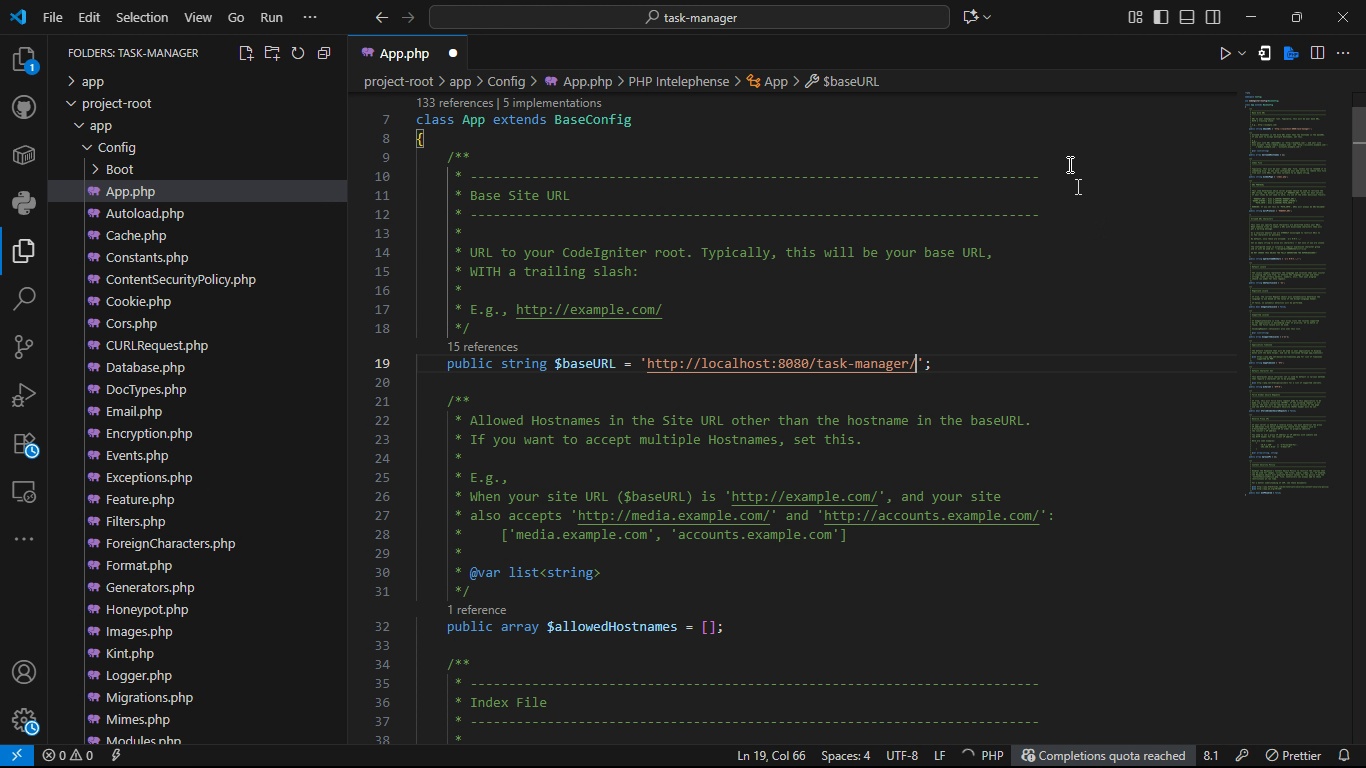 
wait(80.08)
 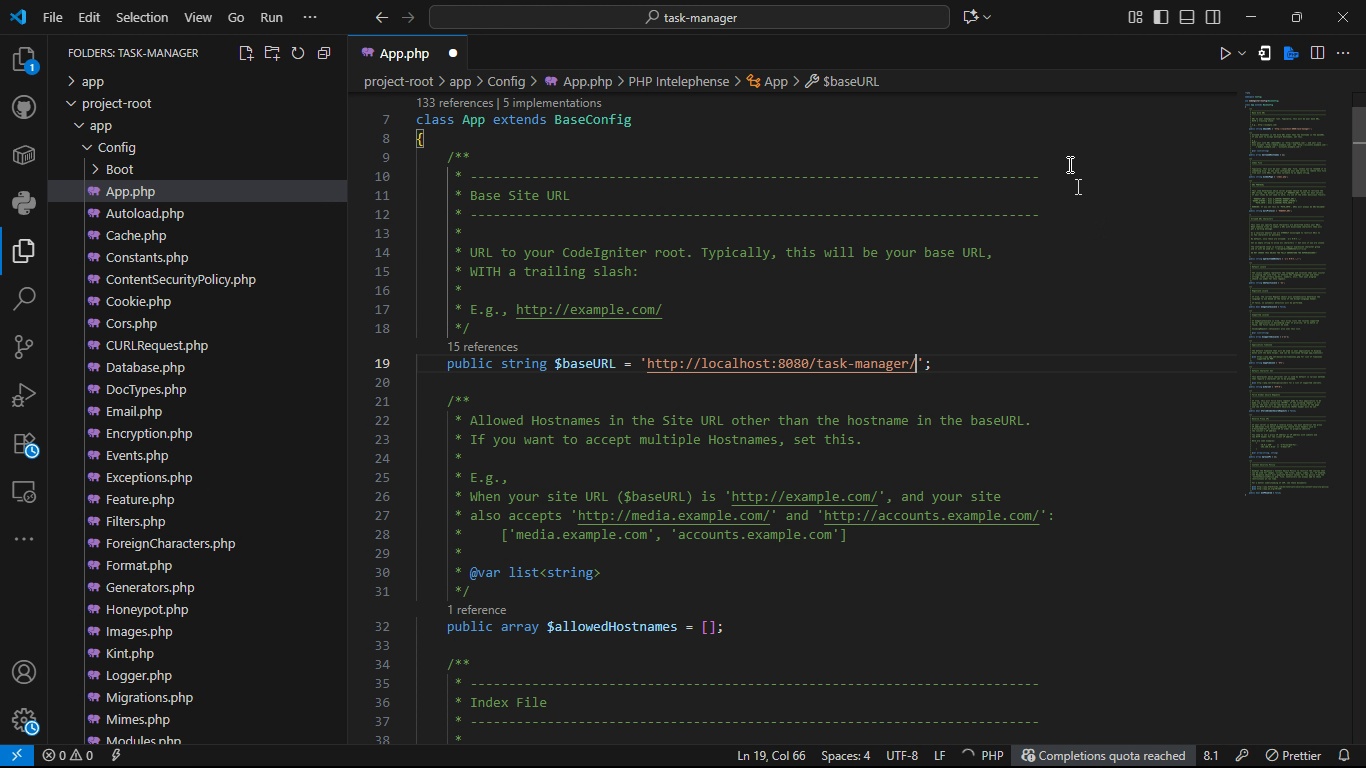 
left_click([1112, 380])
 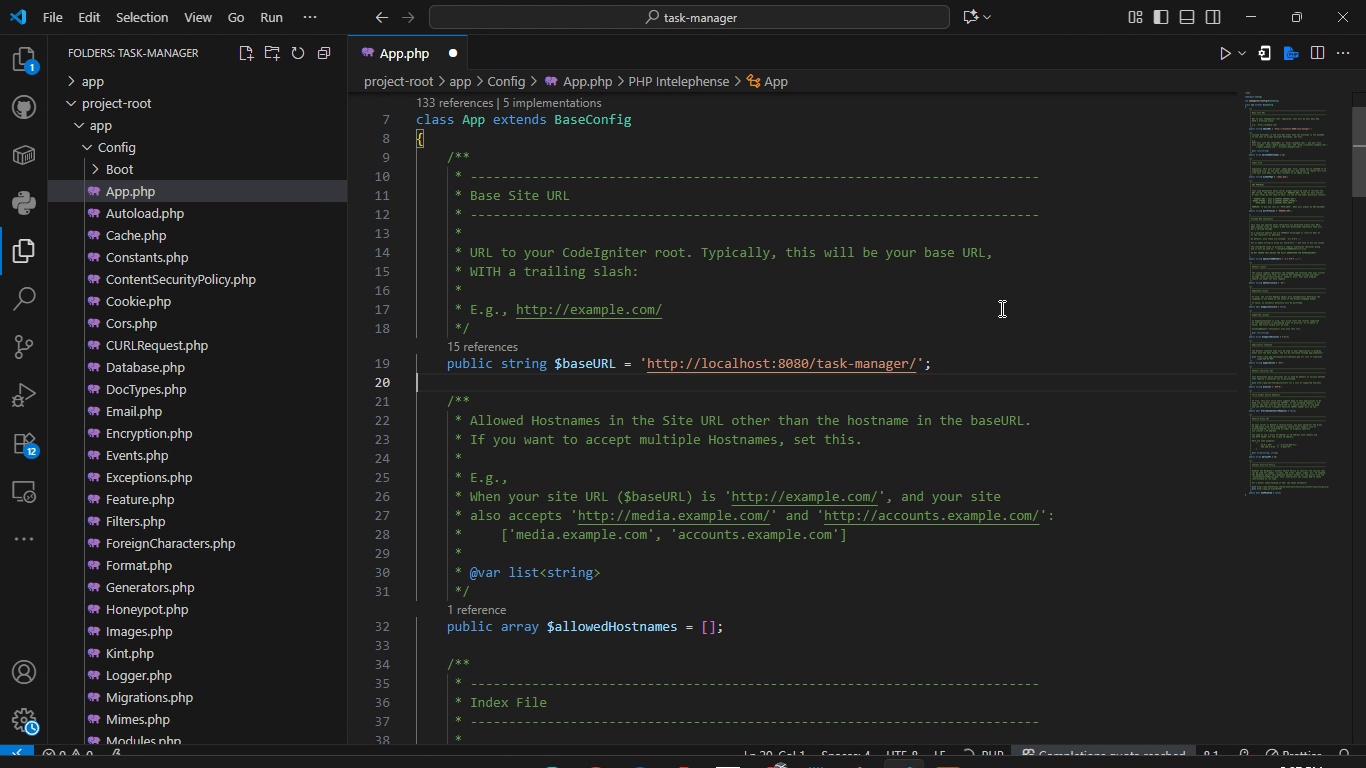 
wait(13.13)
 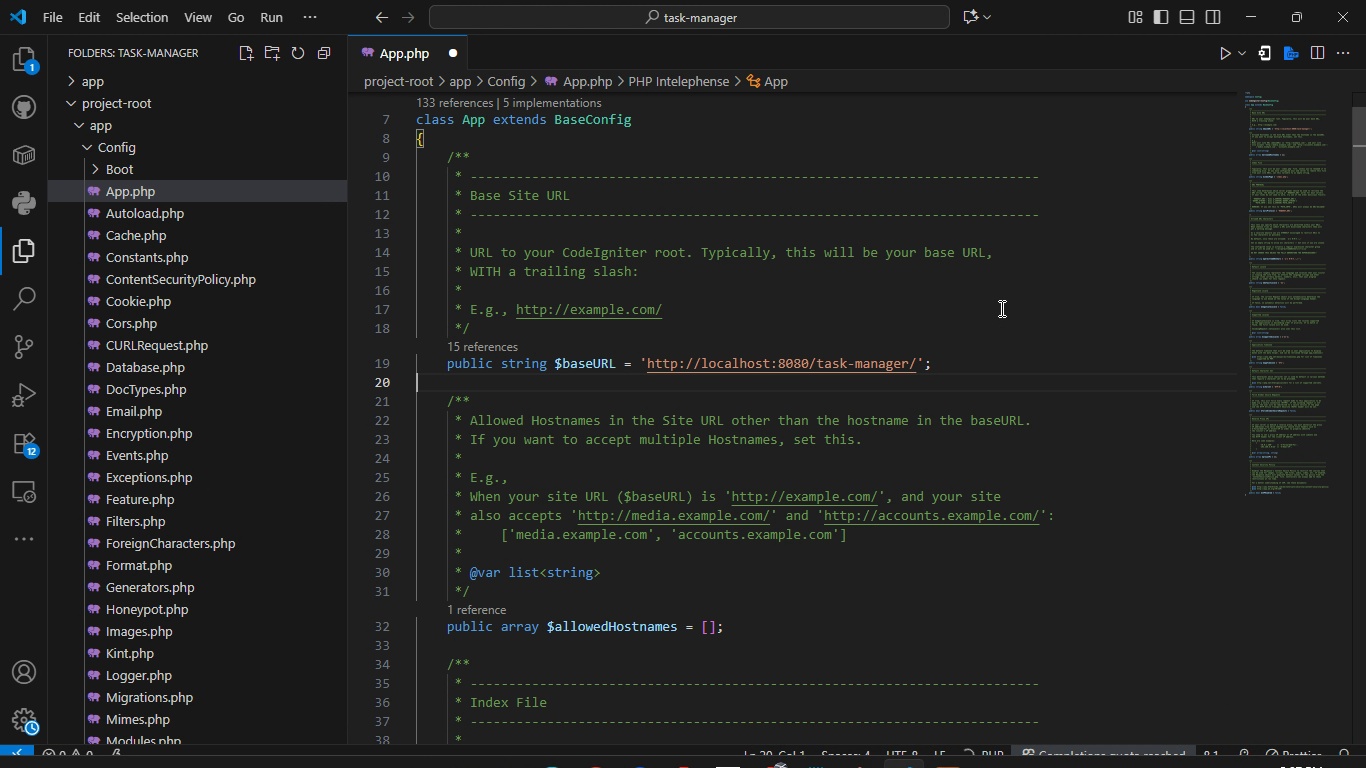 
left_click([1000, 308])
 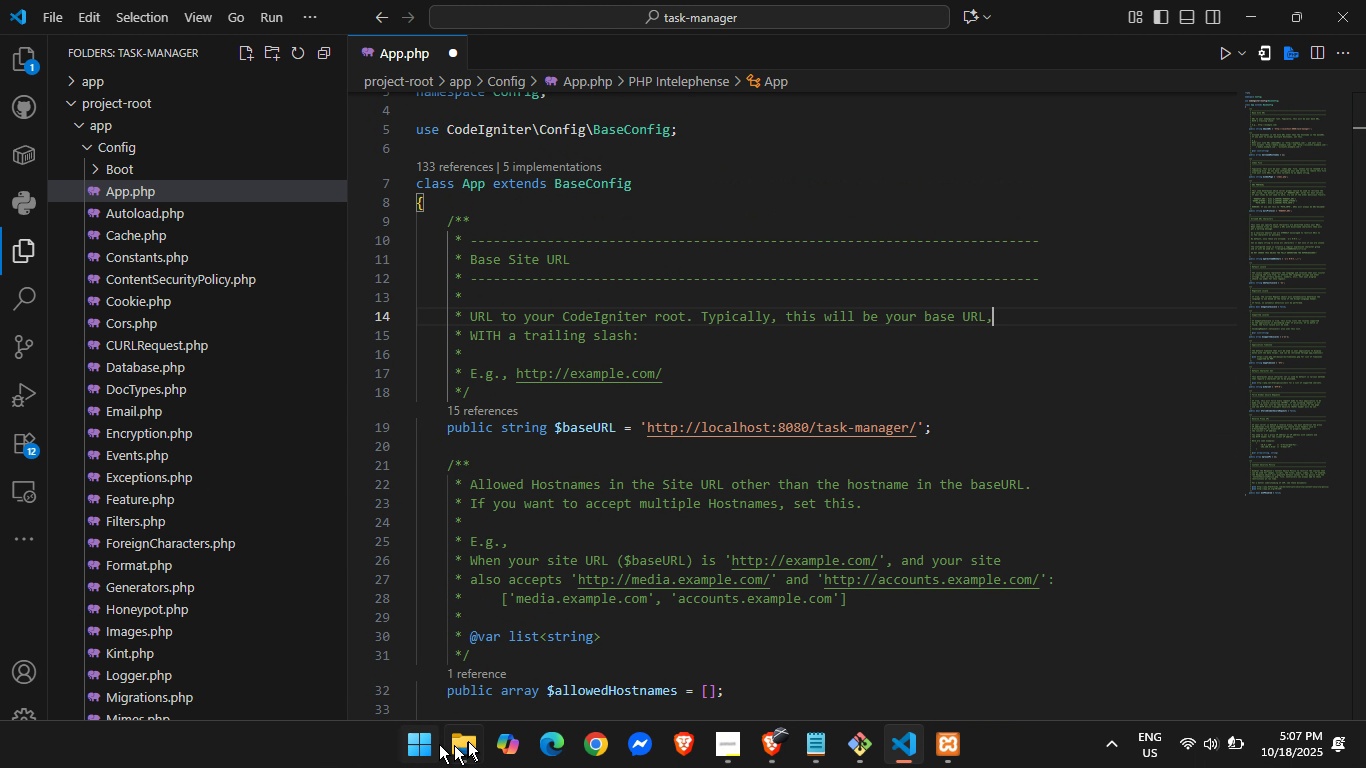 
left_click([475, 740])
 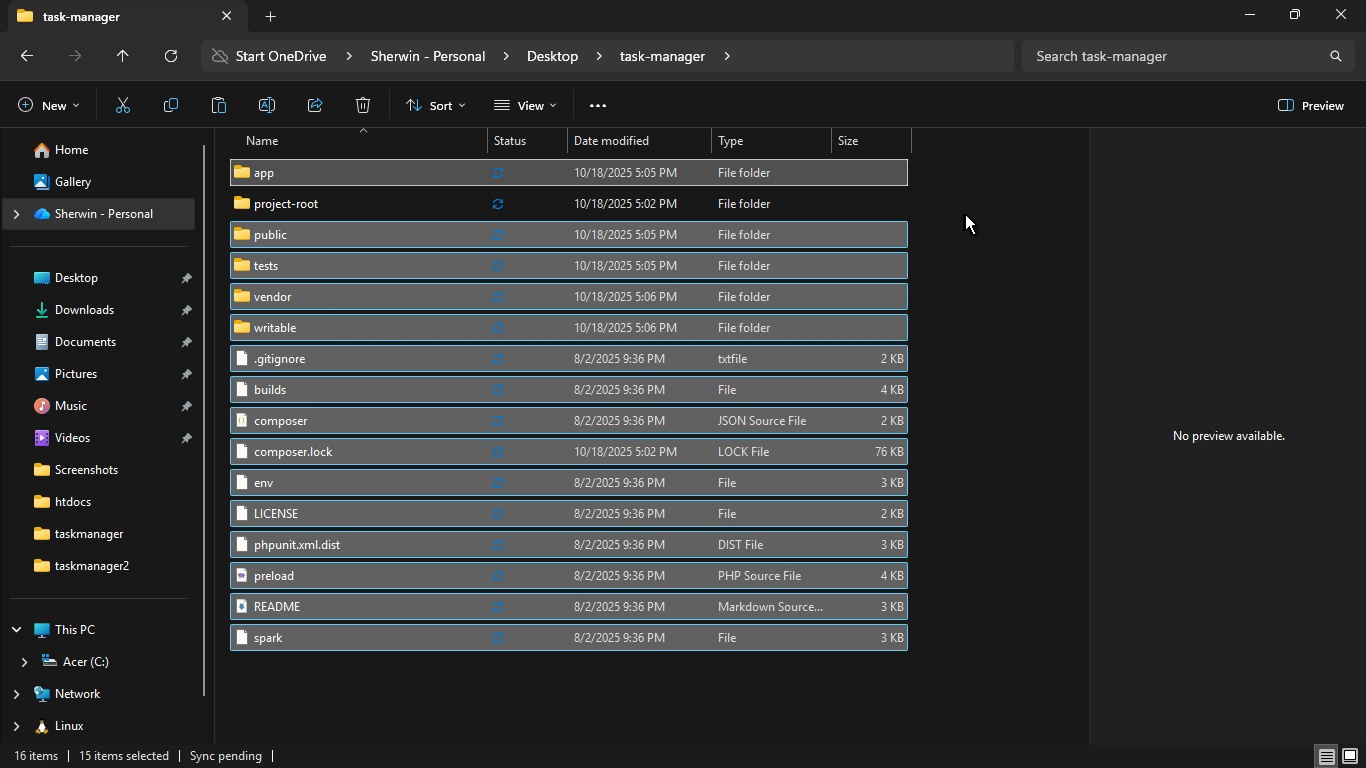 
left_click([965, 214])
 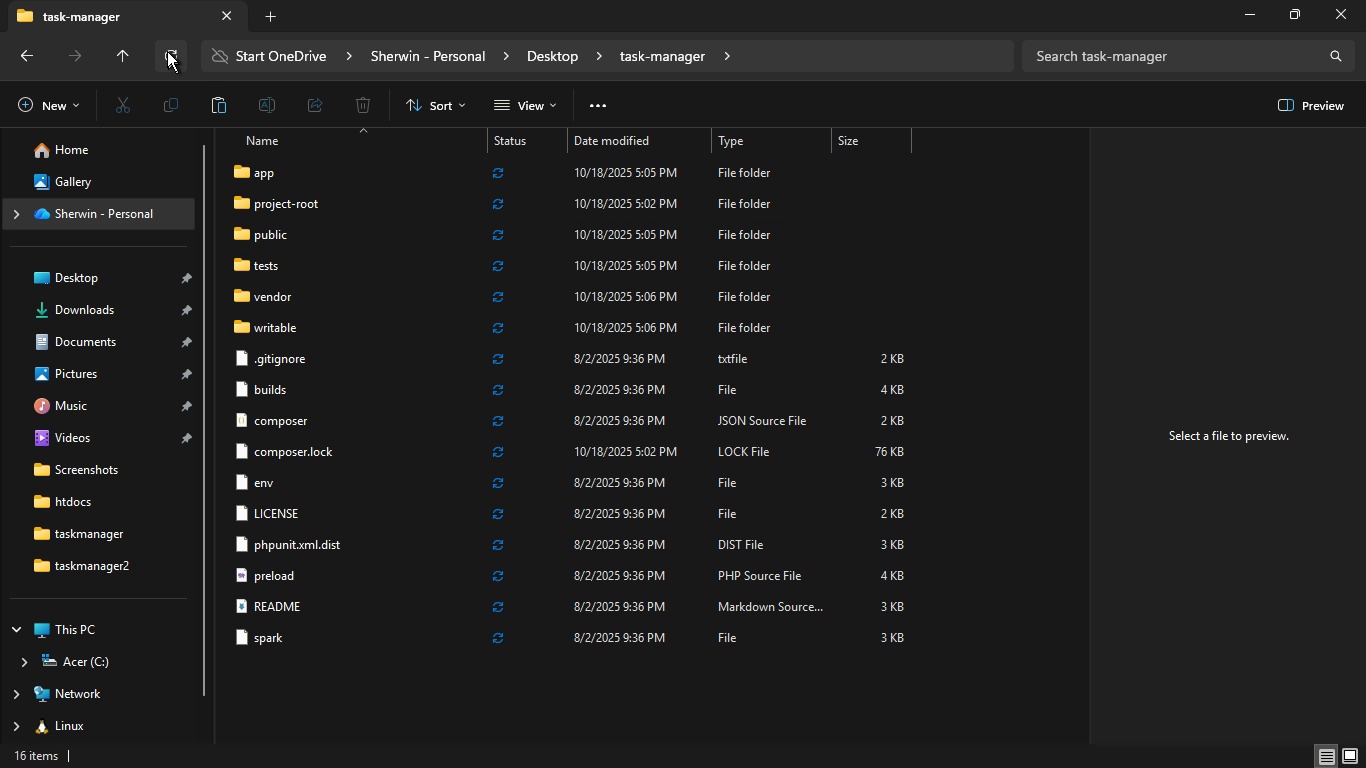 
left_click([167, 51])
 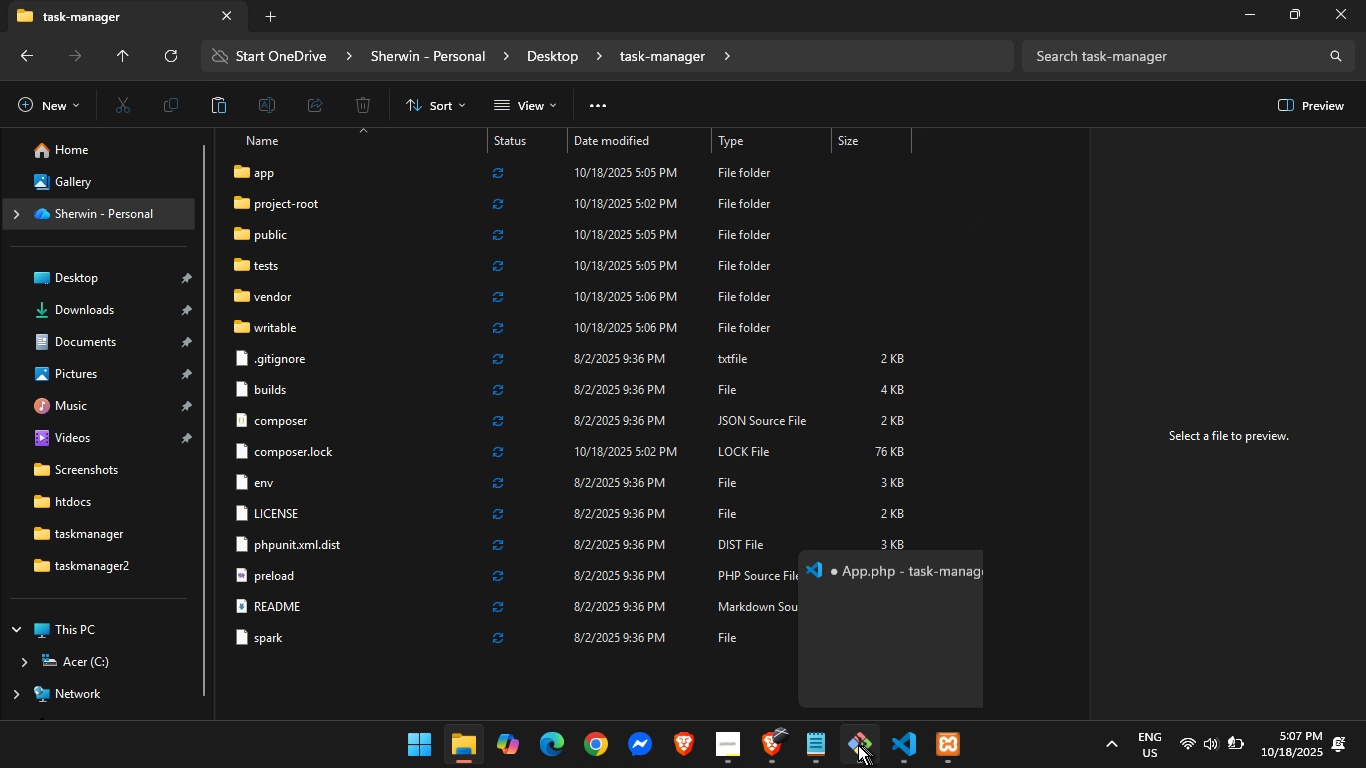 
left_click([857, 745])
 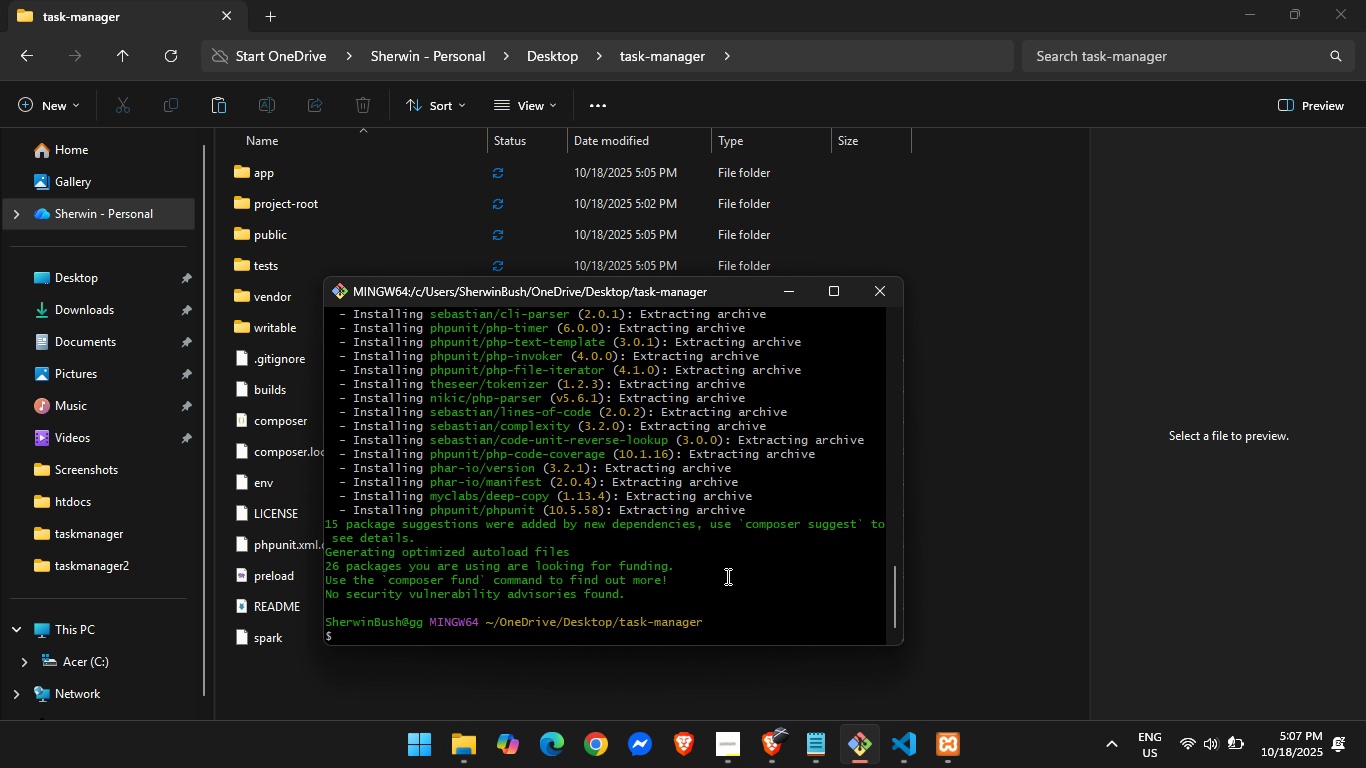 
scroll: coordinate [726, 576], scroll_direction: down, amount: 2.0
 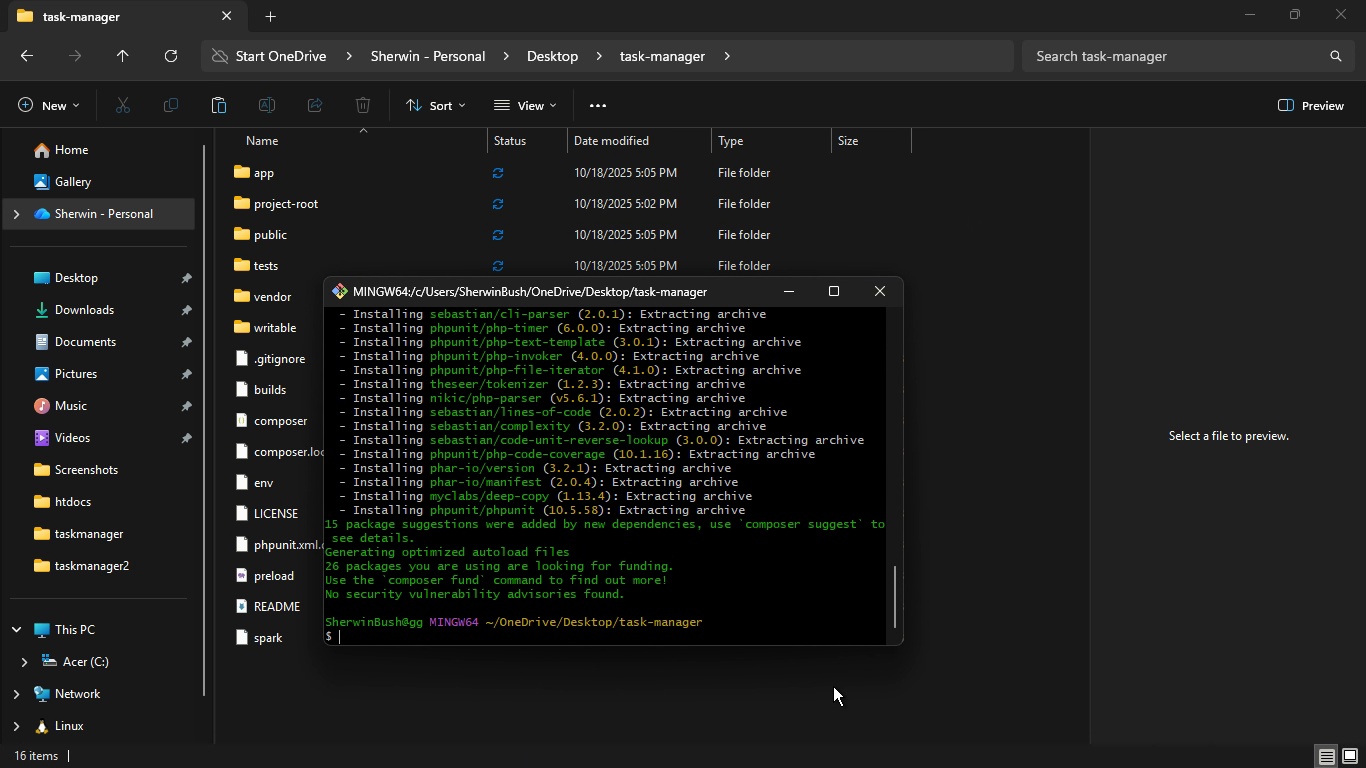 
left_click([833, 686])
 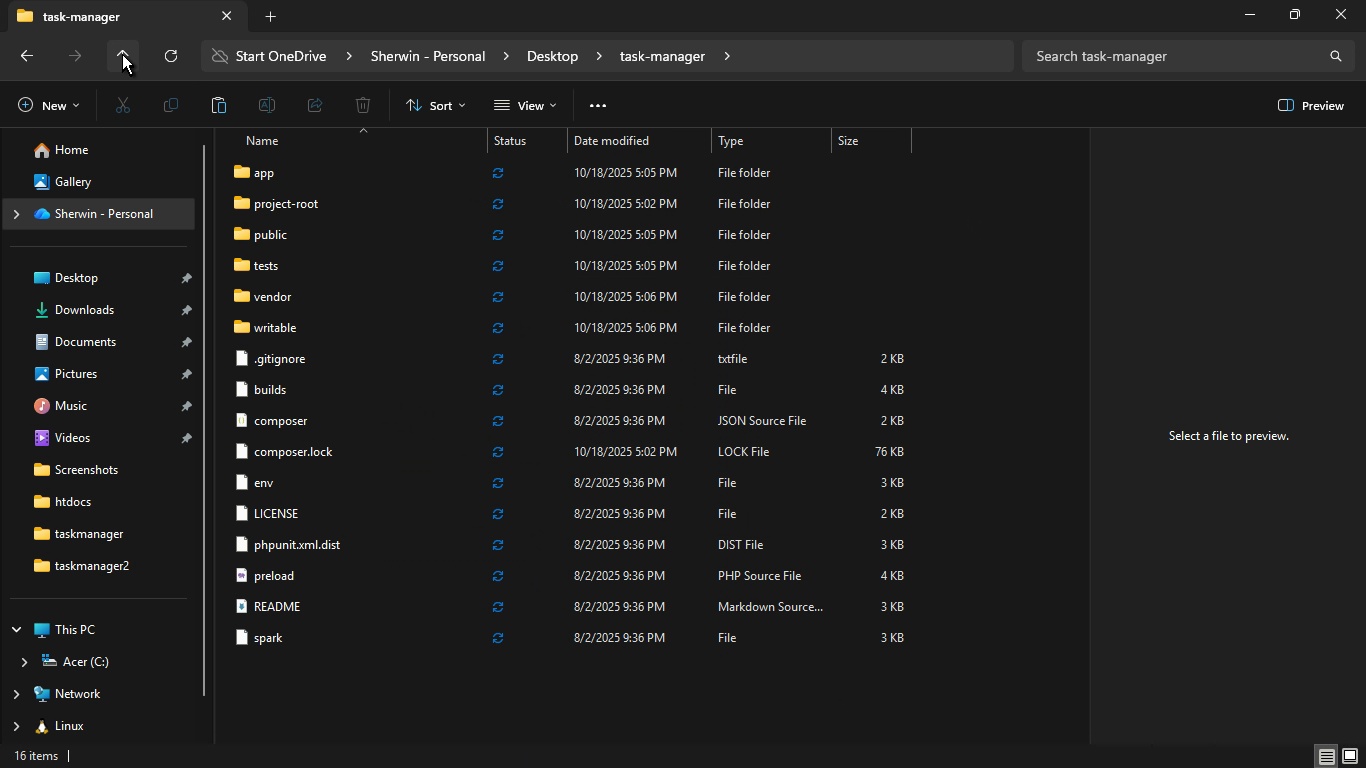 
left_click([122, 54])
 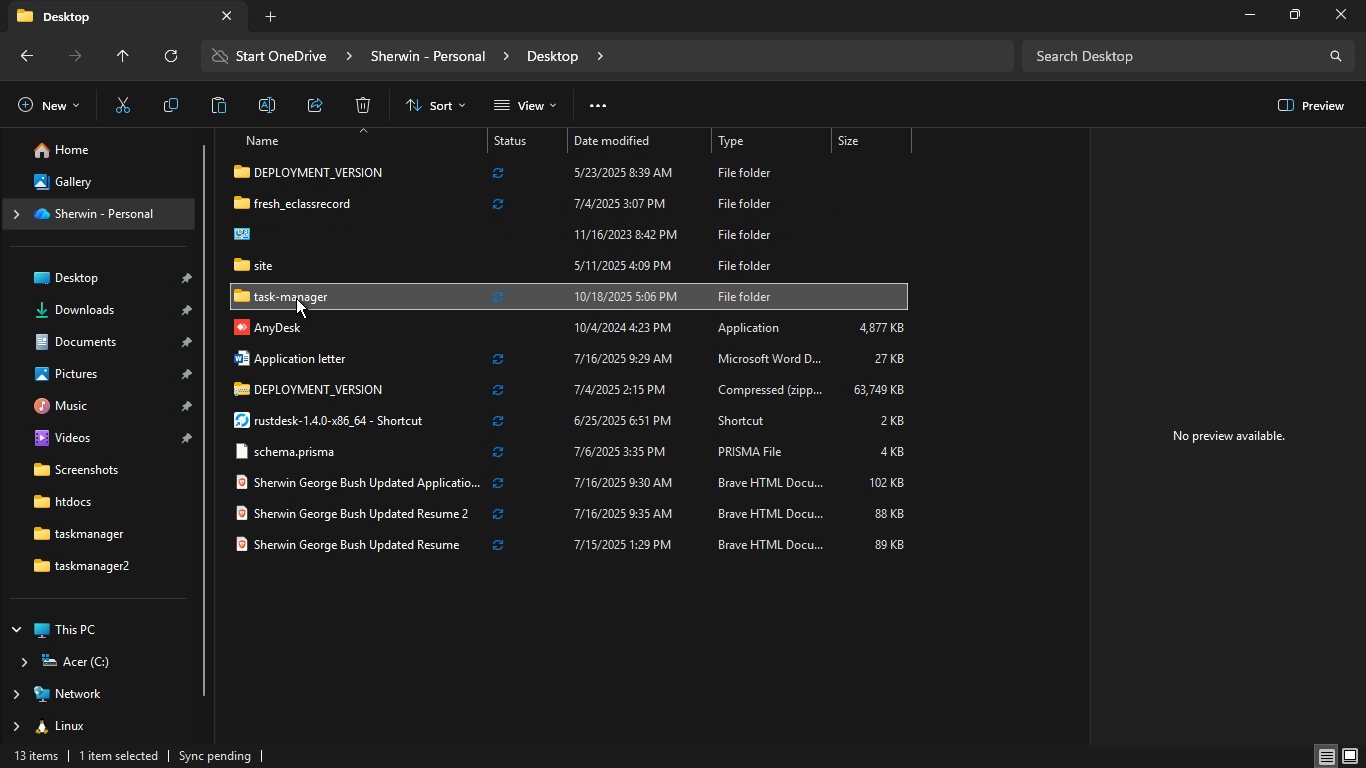 
double_click([296, 298])
 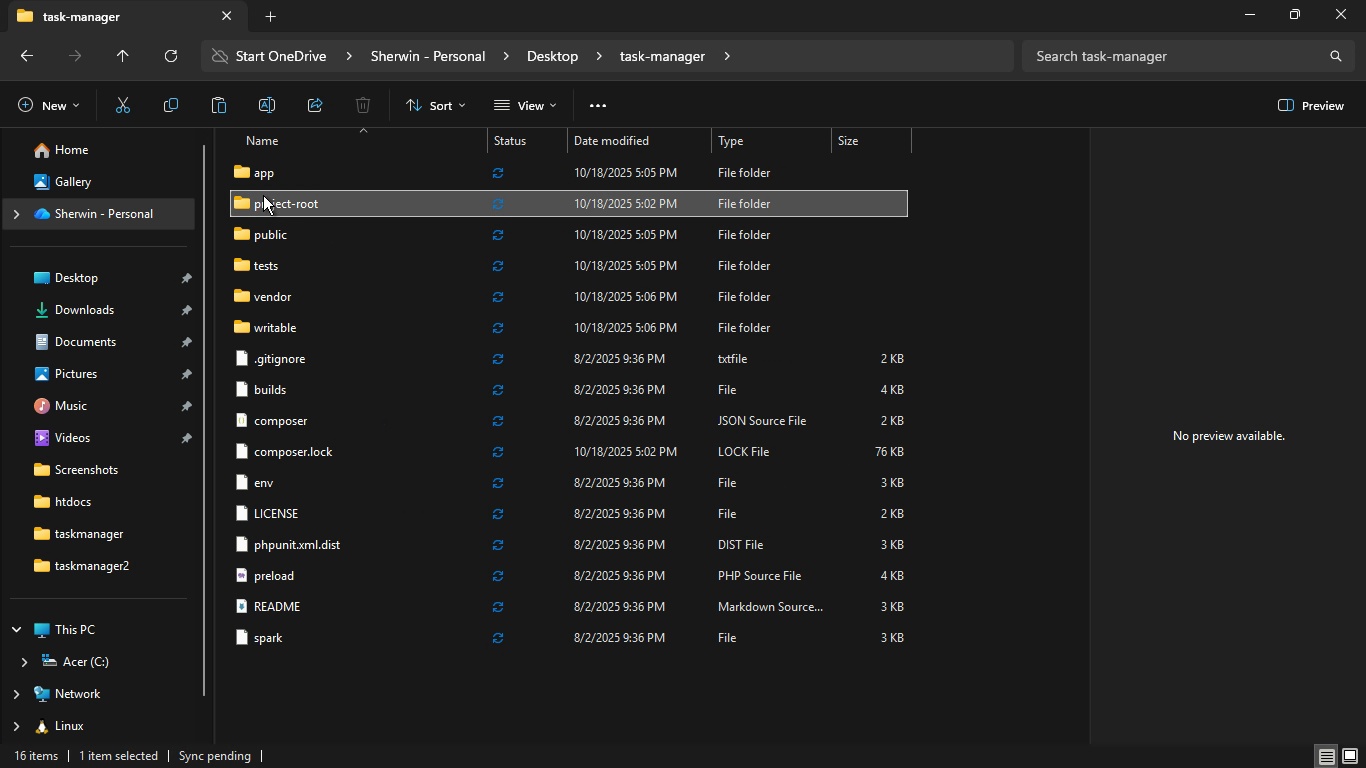 
double_click([263, 195])
 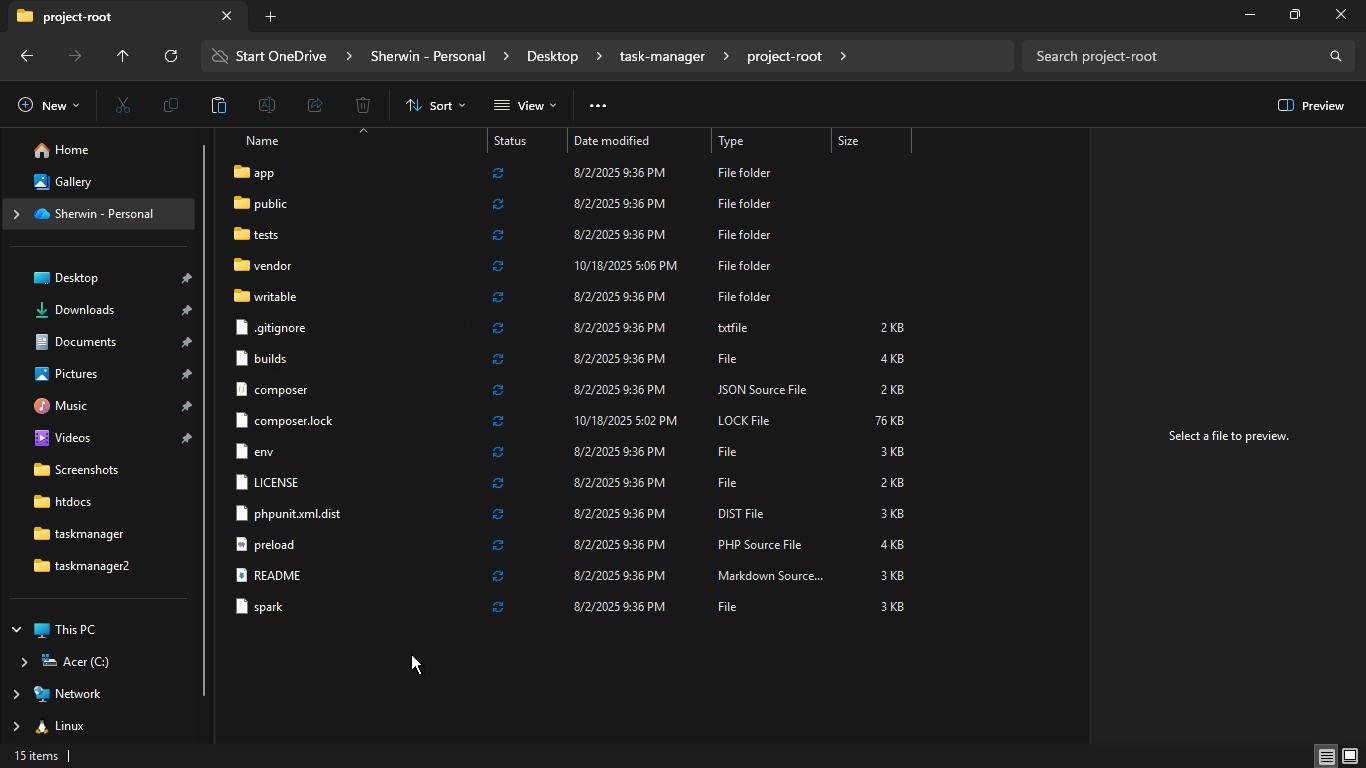 
key(Control+A)
 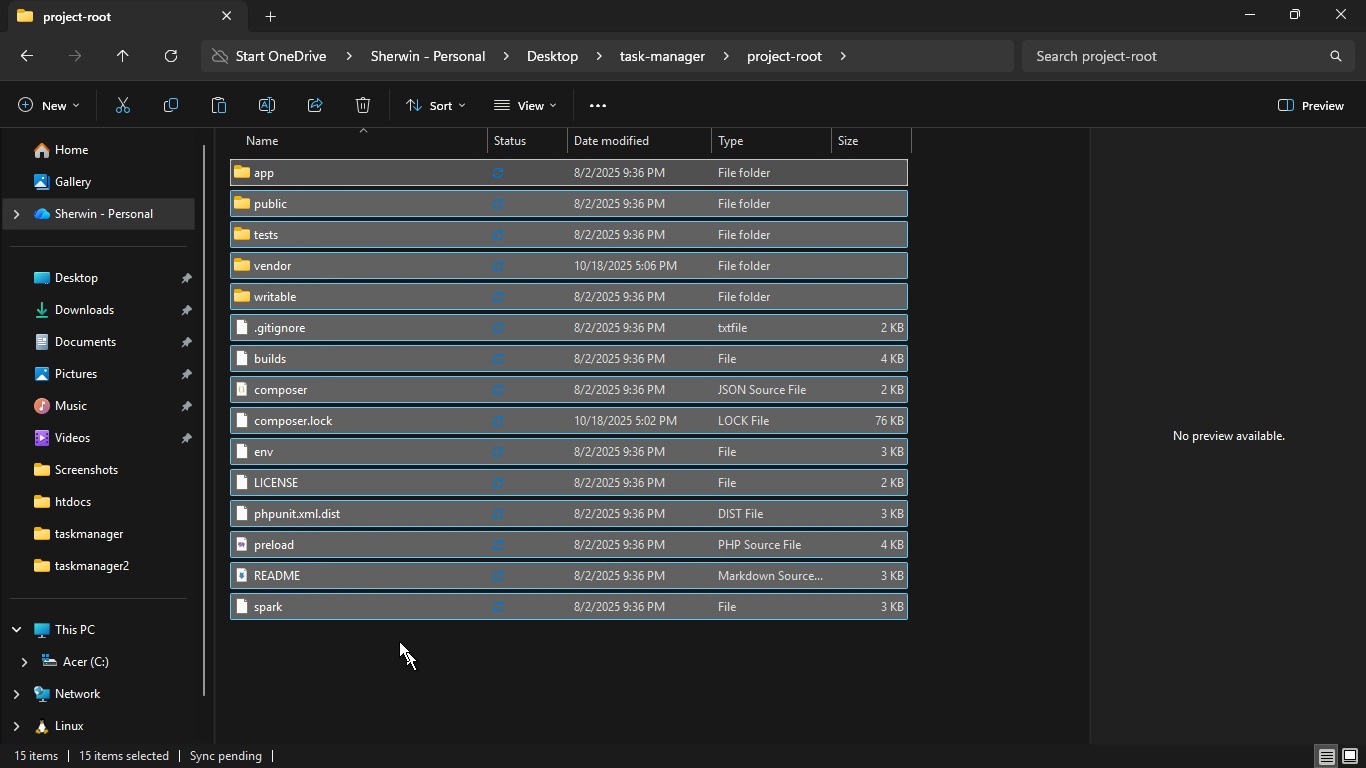 
key(Control+C)
 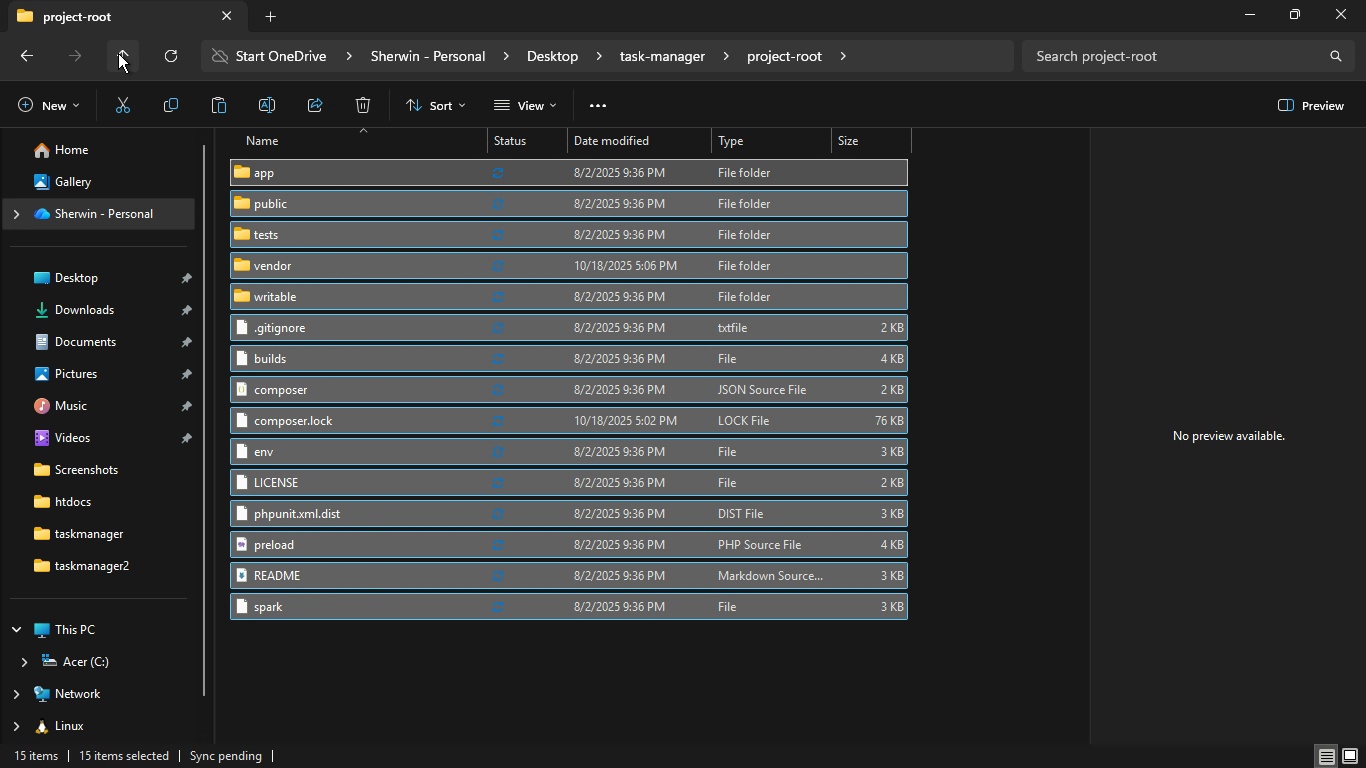 
left_click([118, 53])
 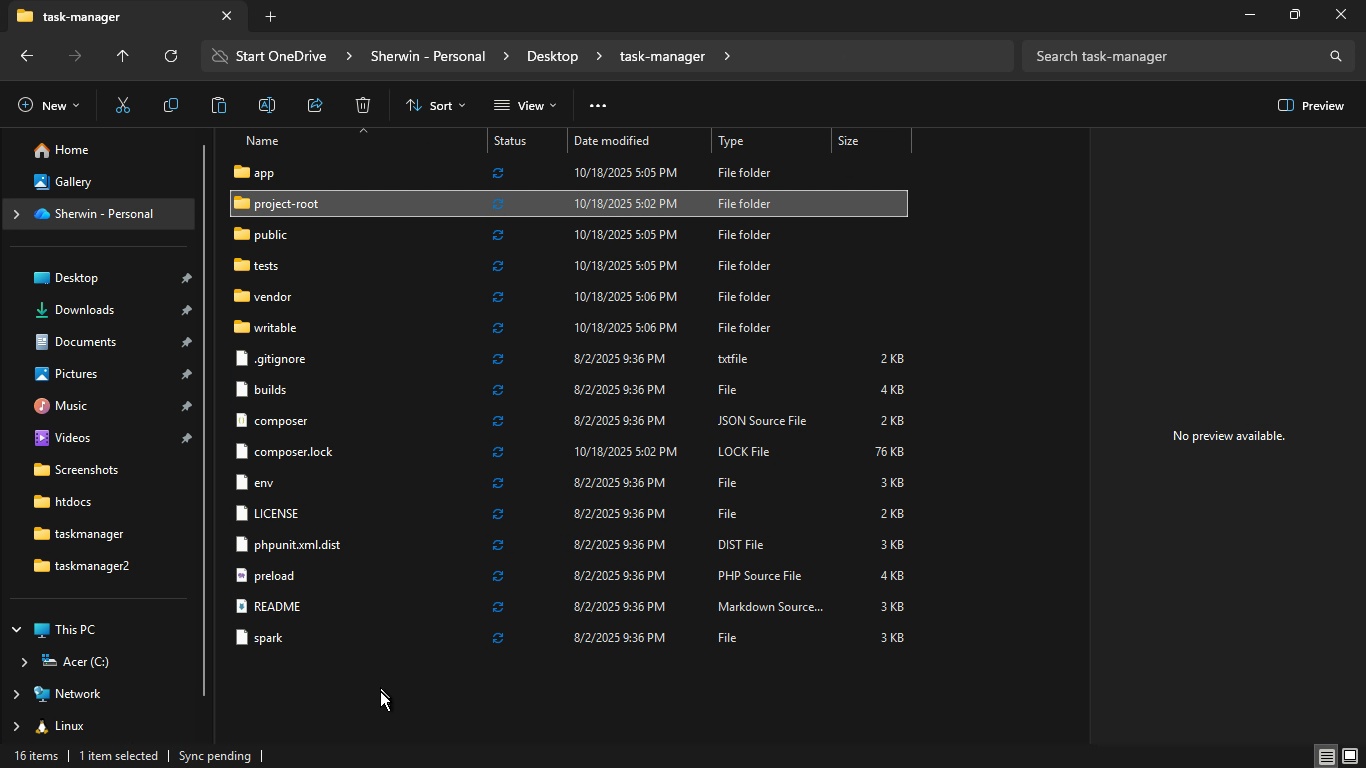 
left_click([380, 691])
 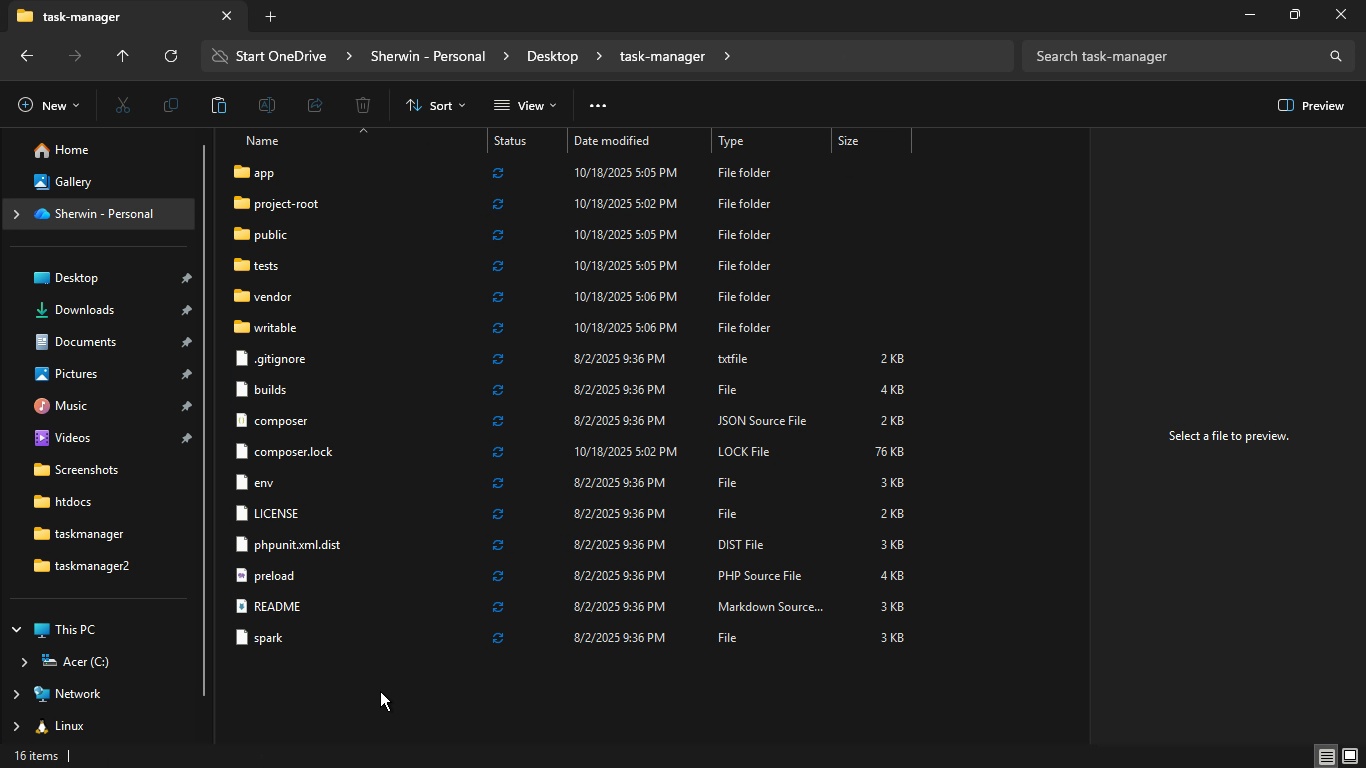 
key(Control+V)
 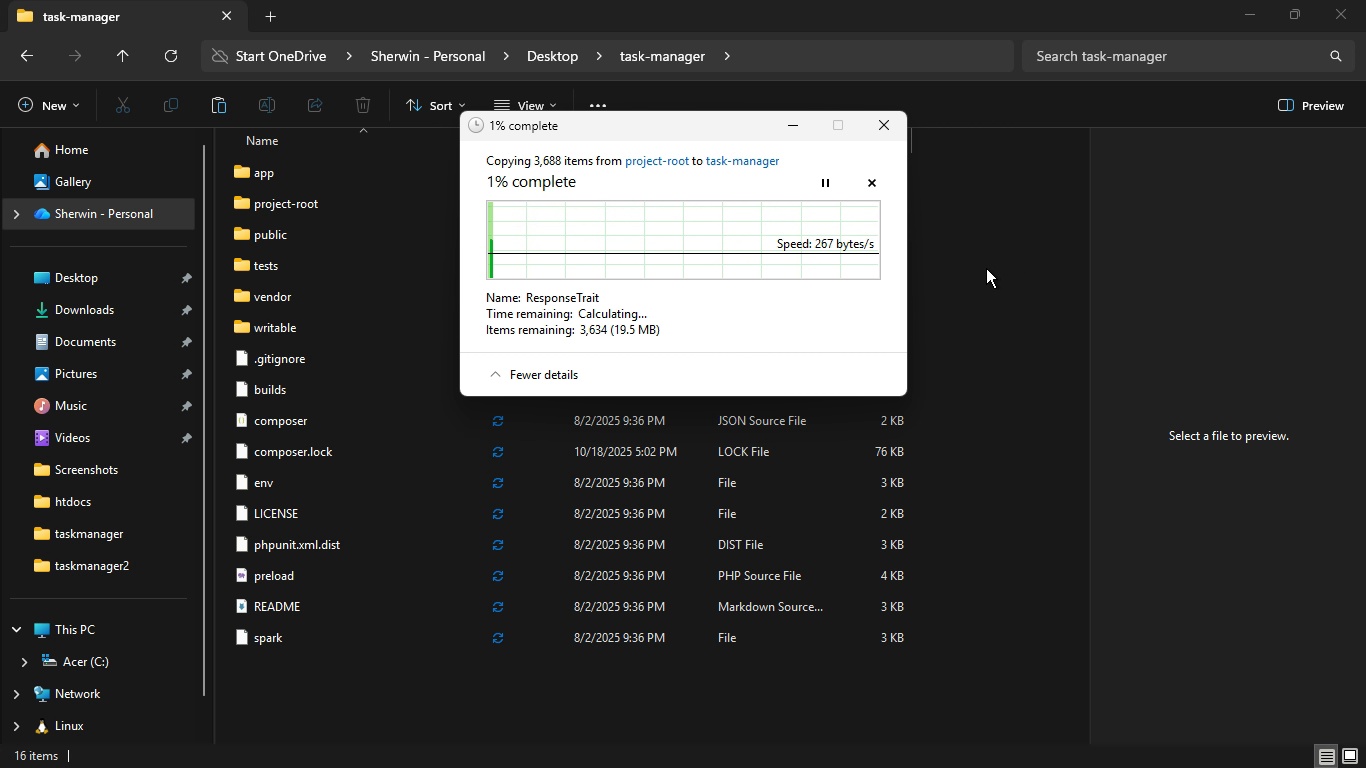 
wait(6.28)
 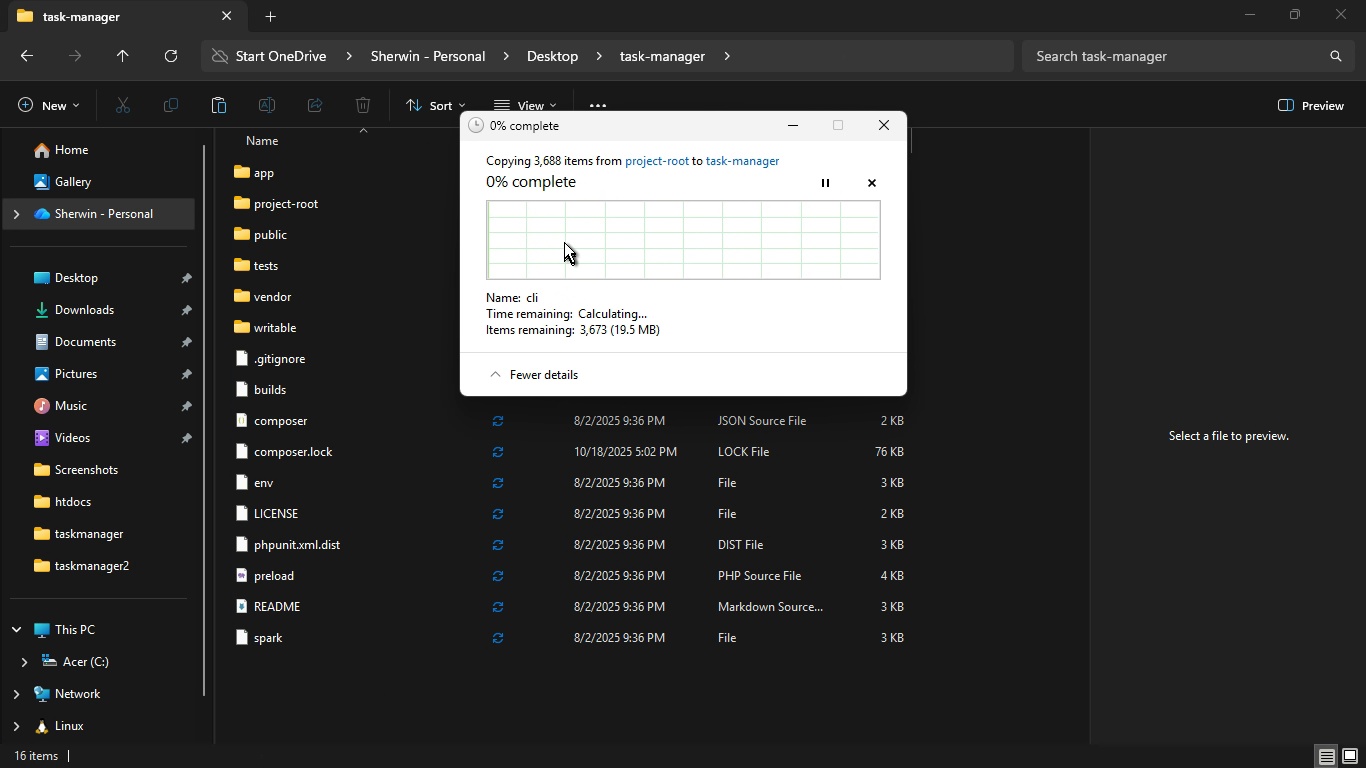 
left_click([907, 749])
 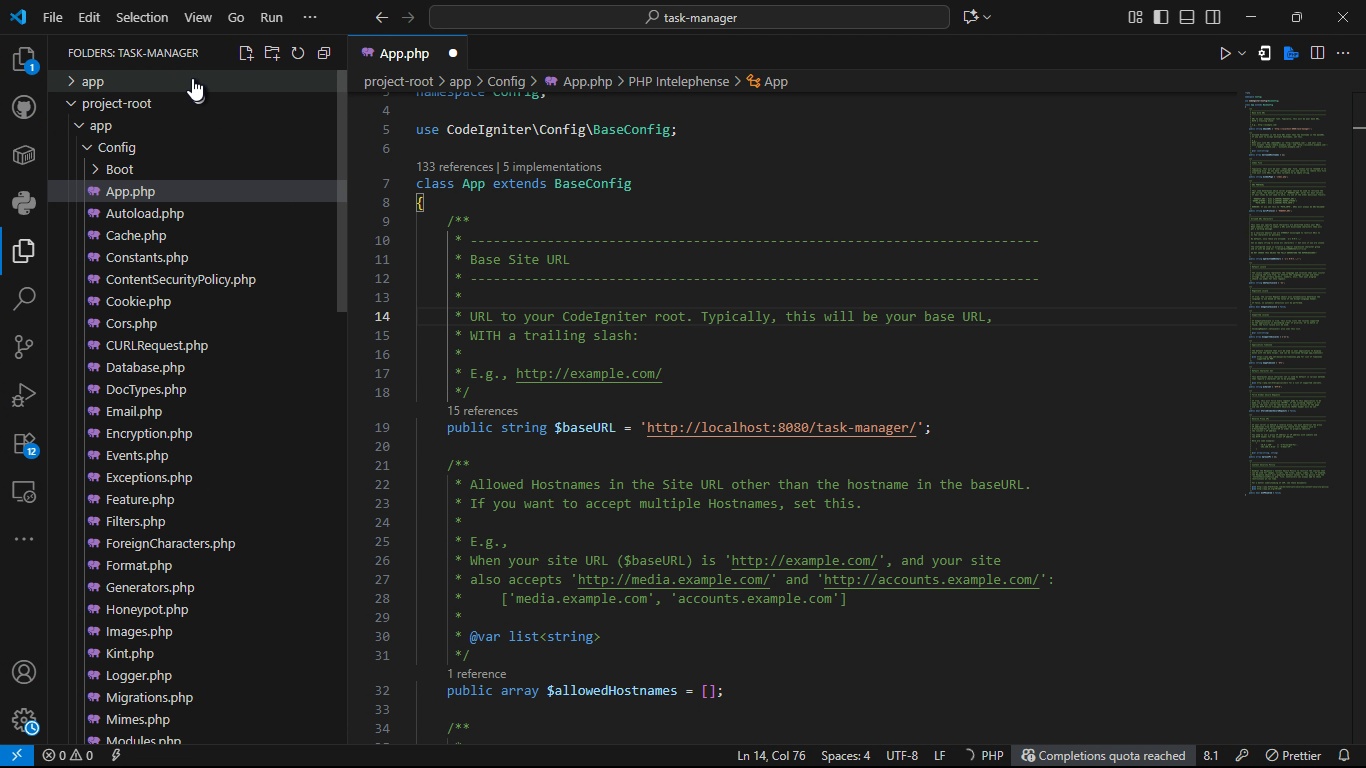 
left_click([188, 73])
 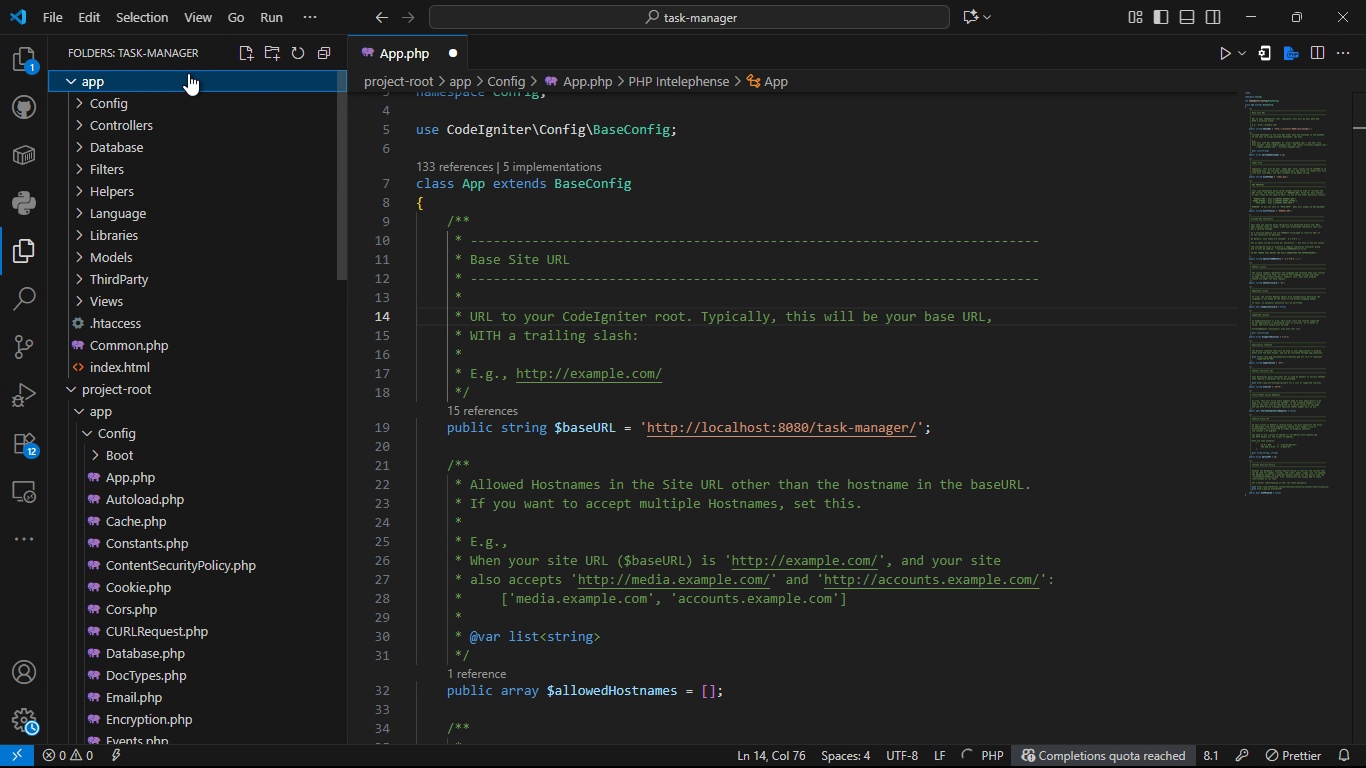 
left_click([188, 73])
 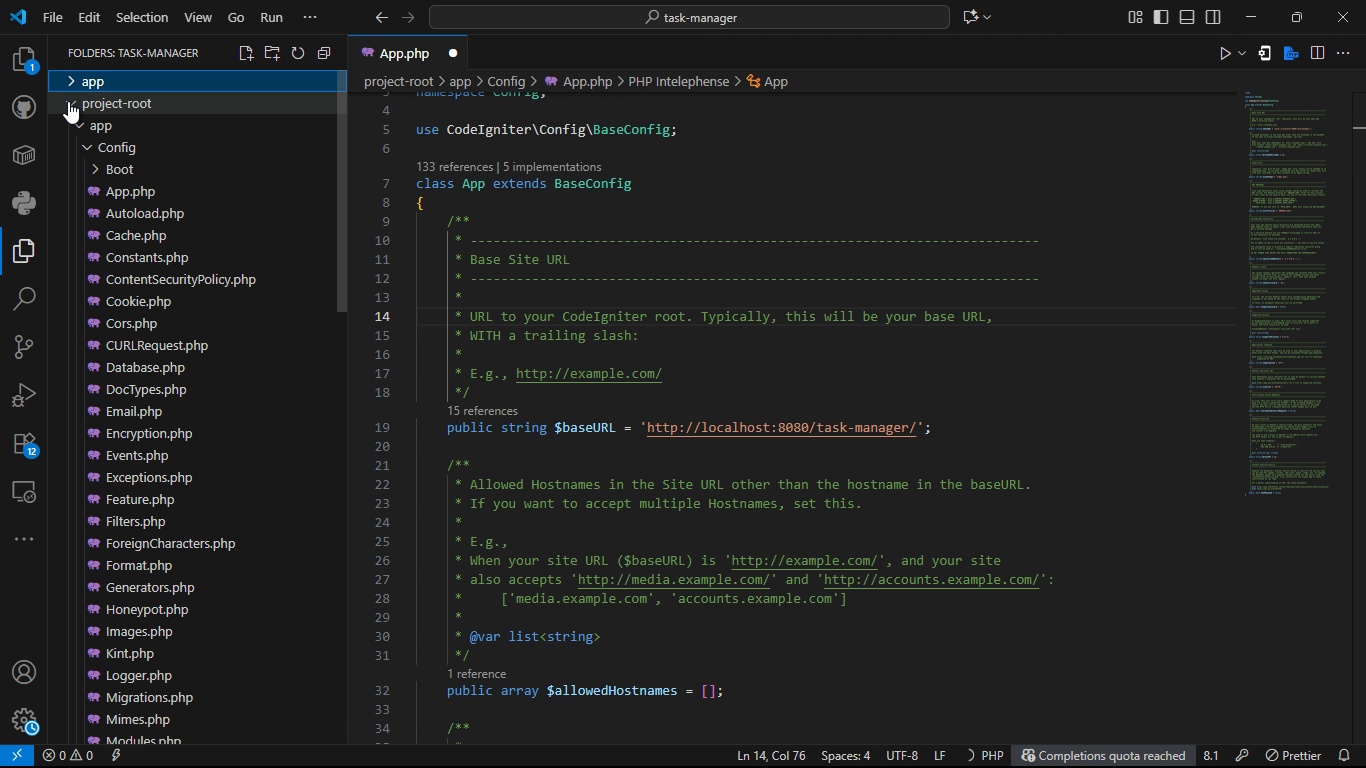 
left_click([68, 101])
 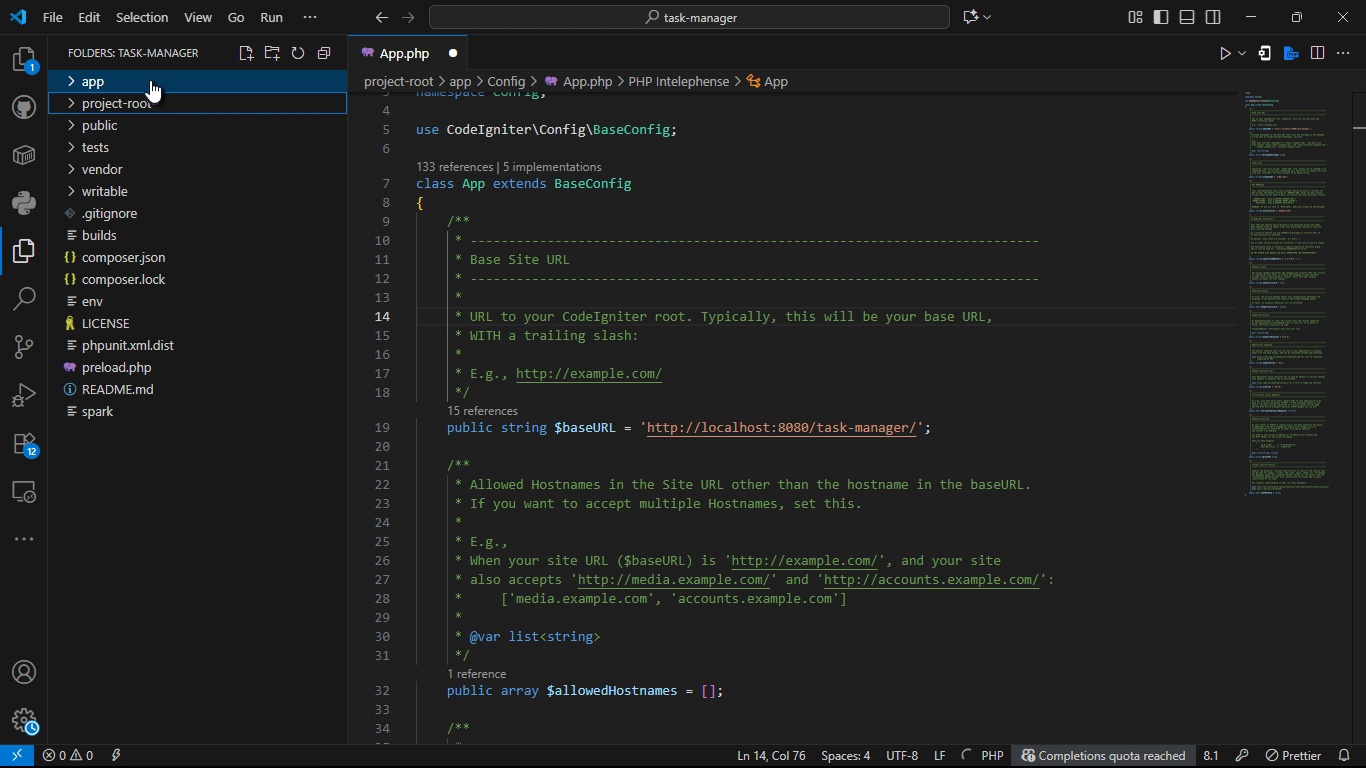 
left_click([150, 78])
 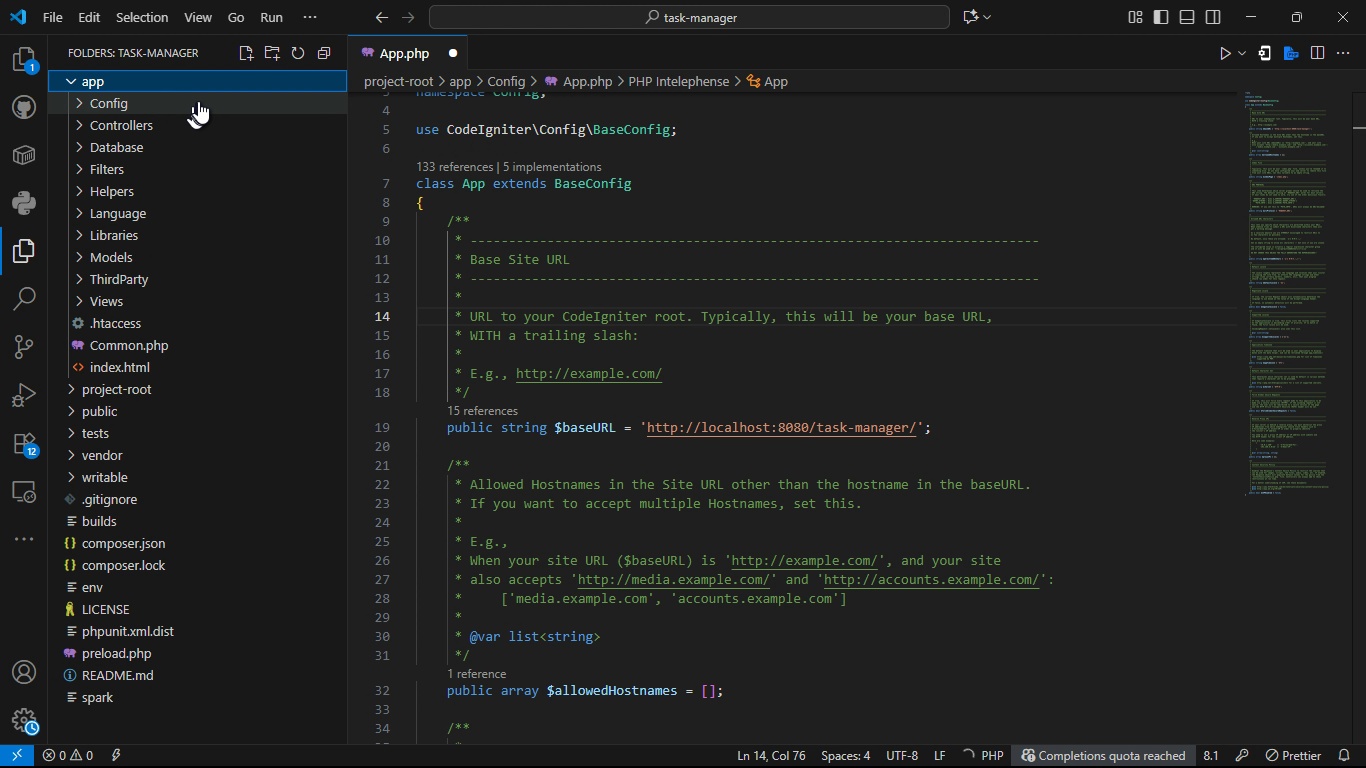 
left_click([200, 98])
 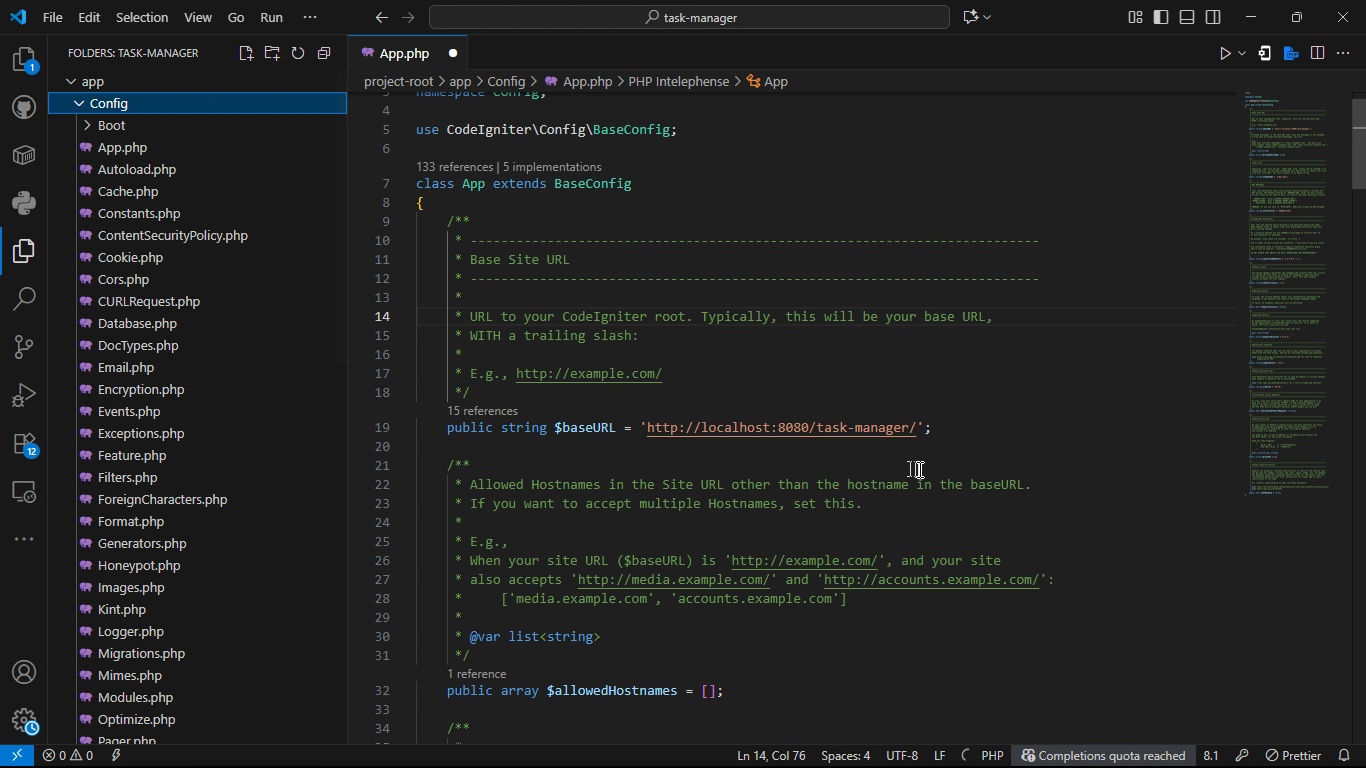 
left_click([931, 467])
 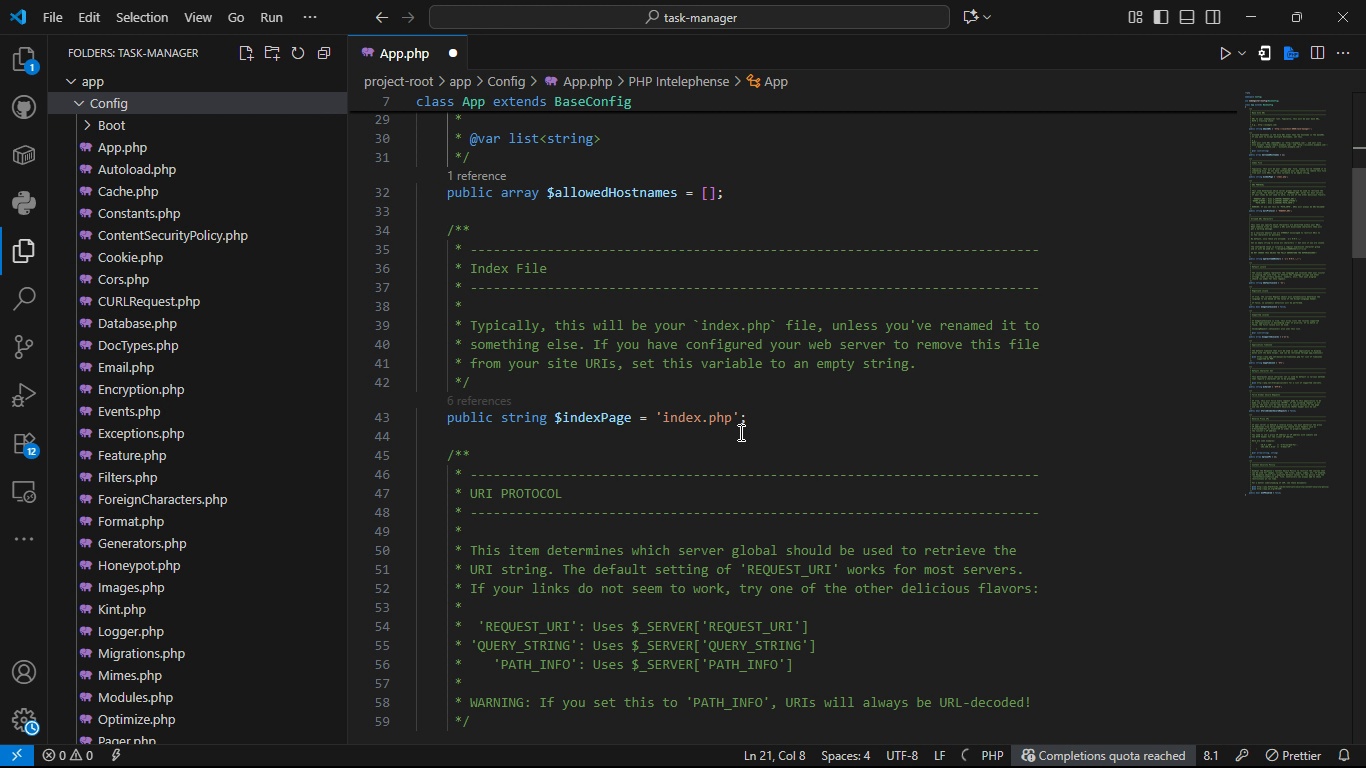 
left_click_drag(start_coordinate=[732, 422], to_coordinate=[664, 415])
 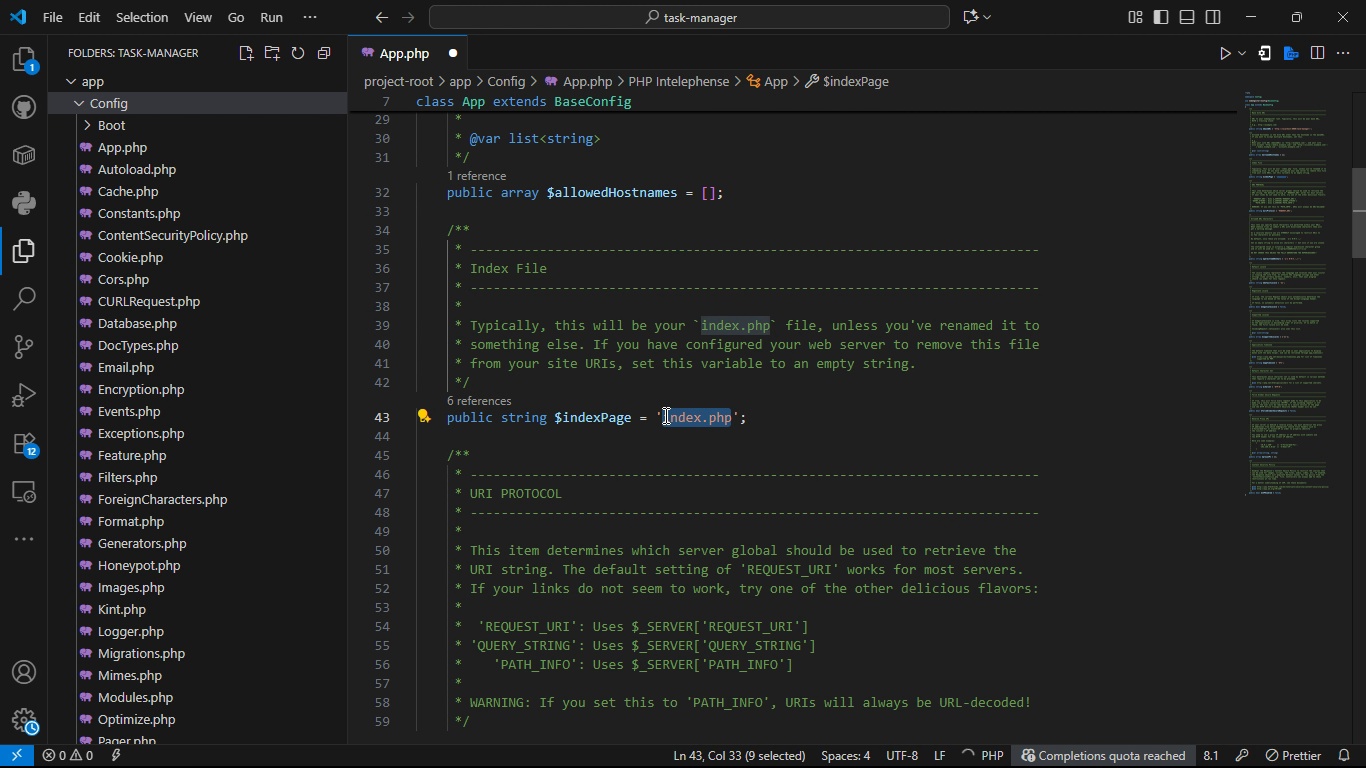 
key(Backspace)
 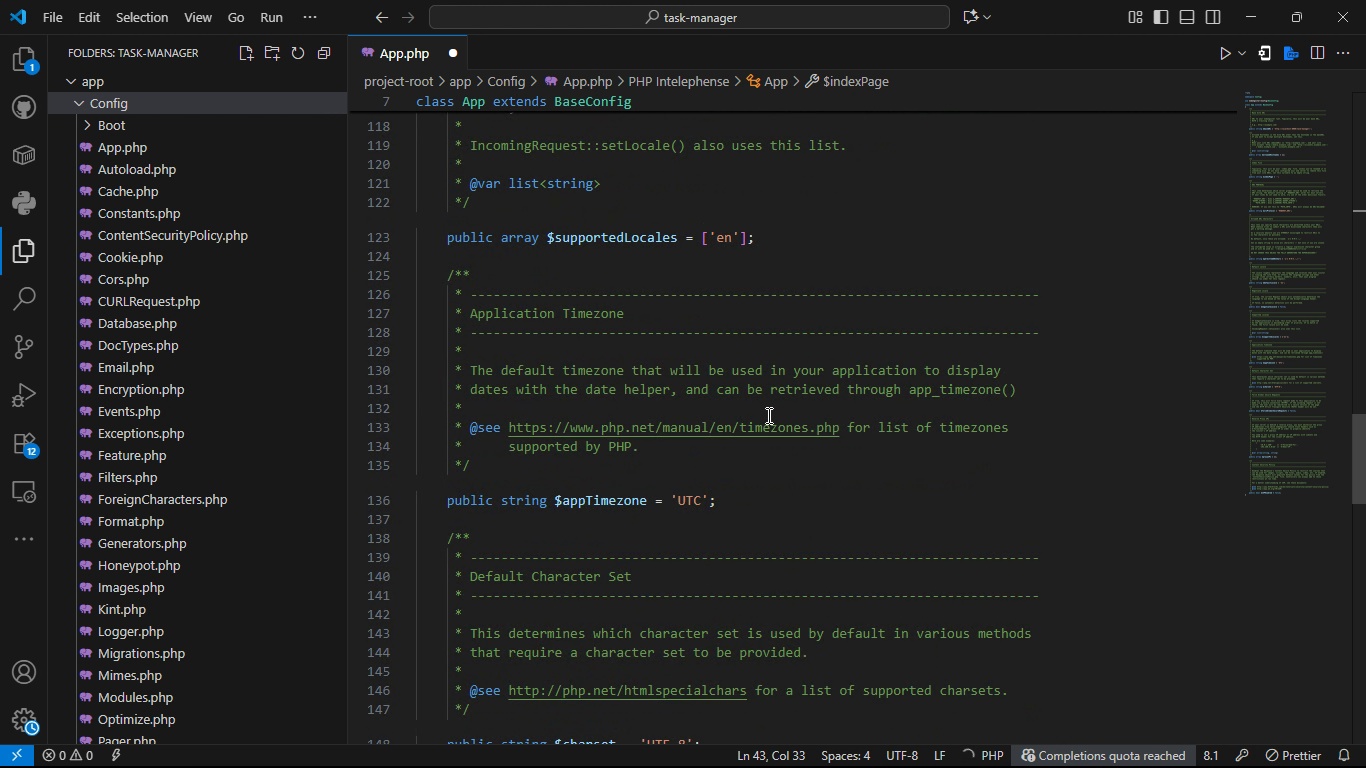 
wait(16.25)
 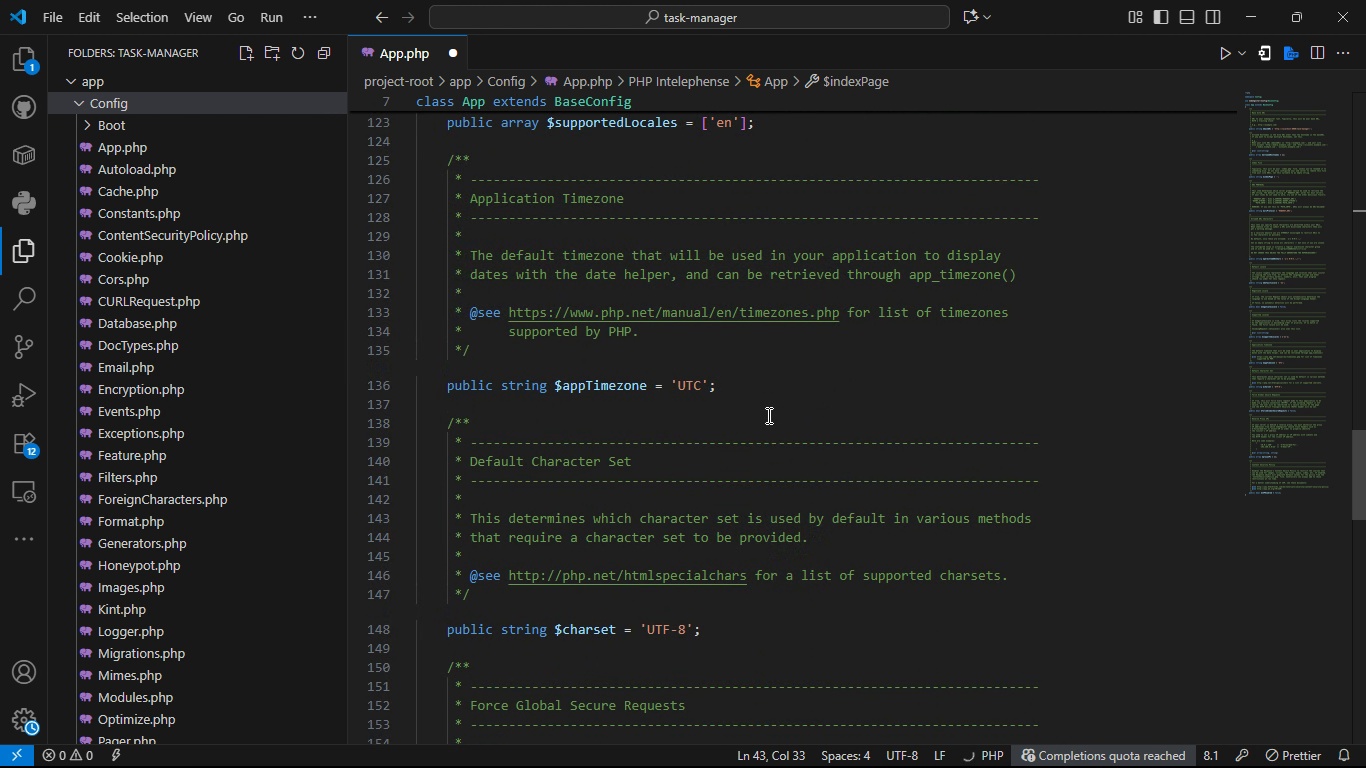 
key(Control+F)
 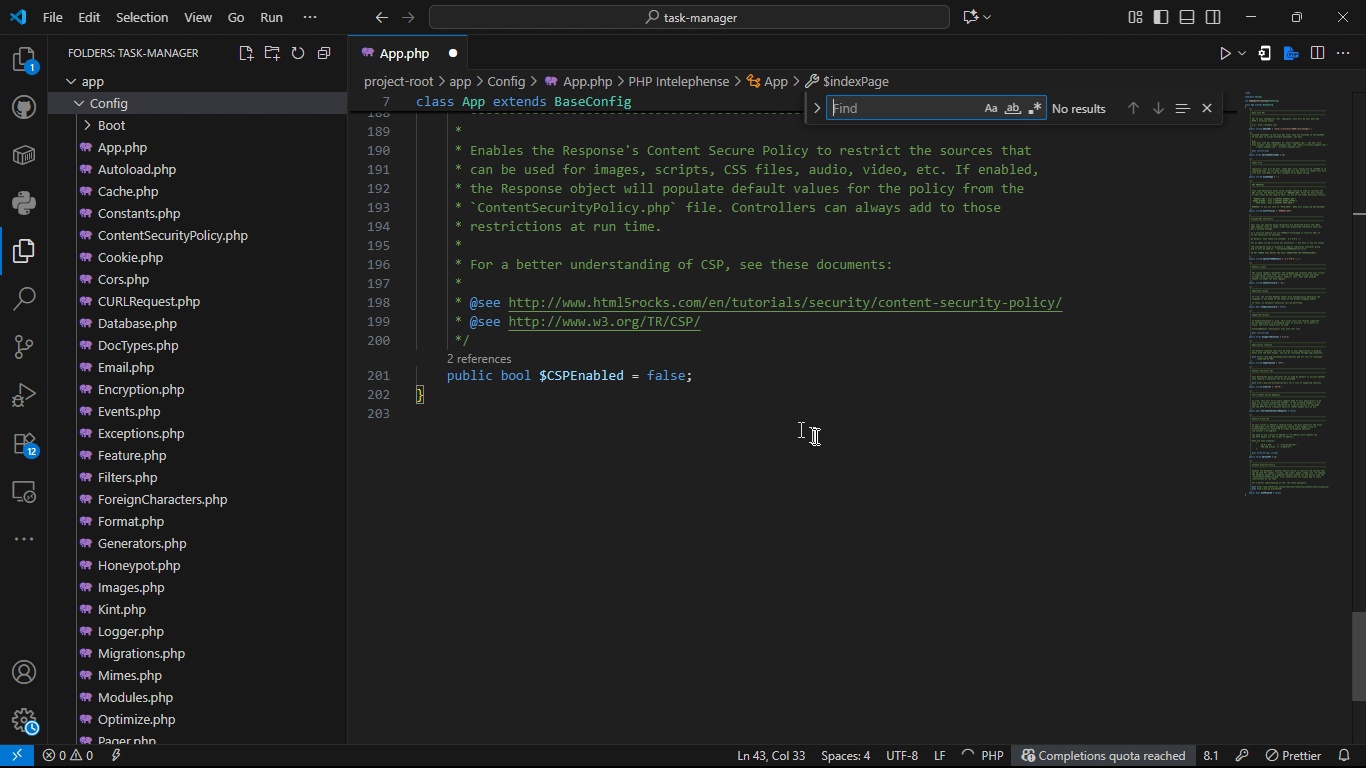 
left_click([815, 438])
 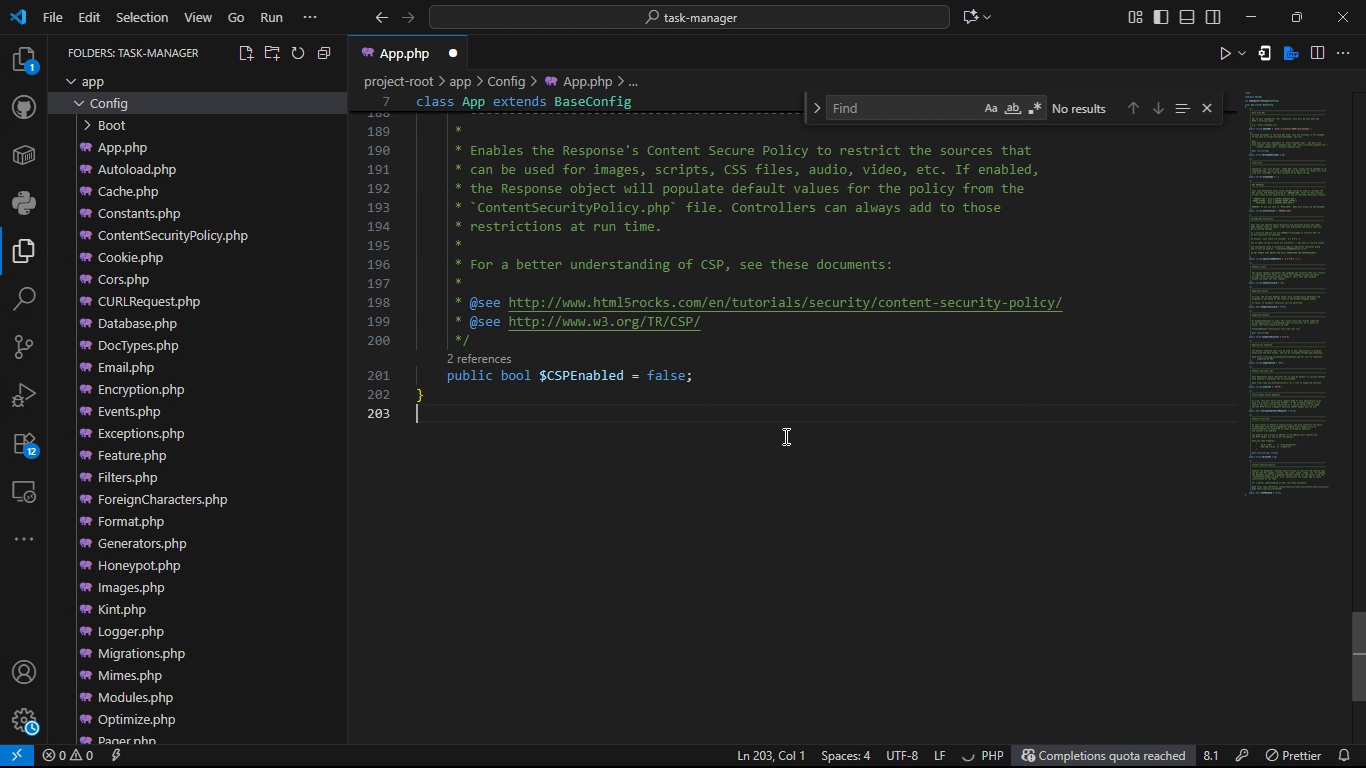 
key(Control+F)
 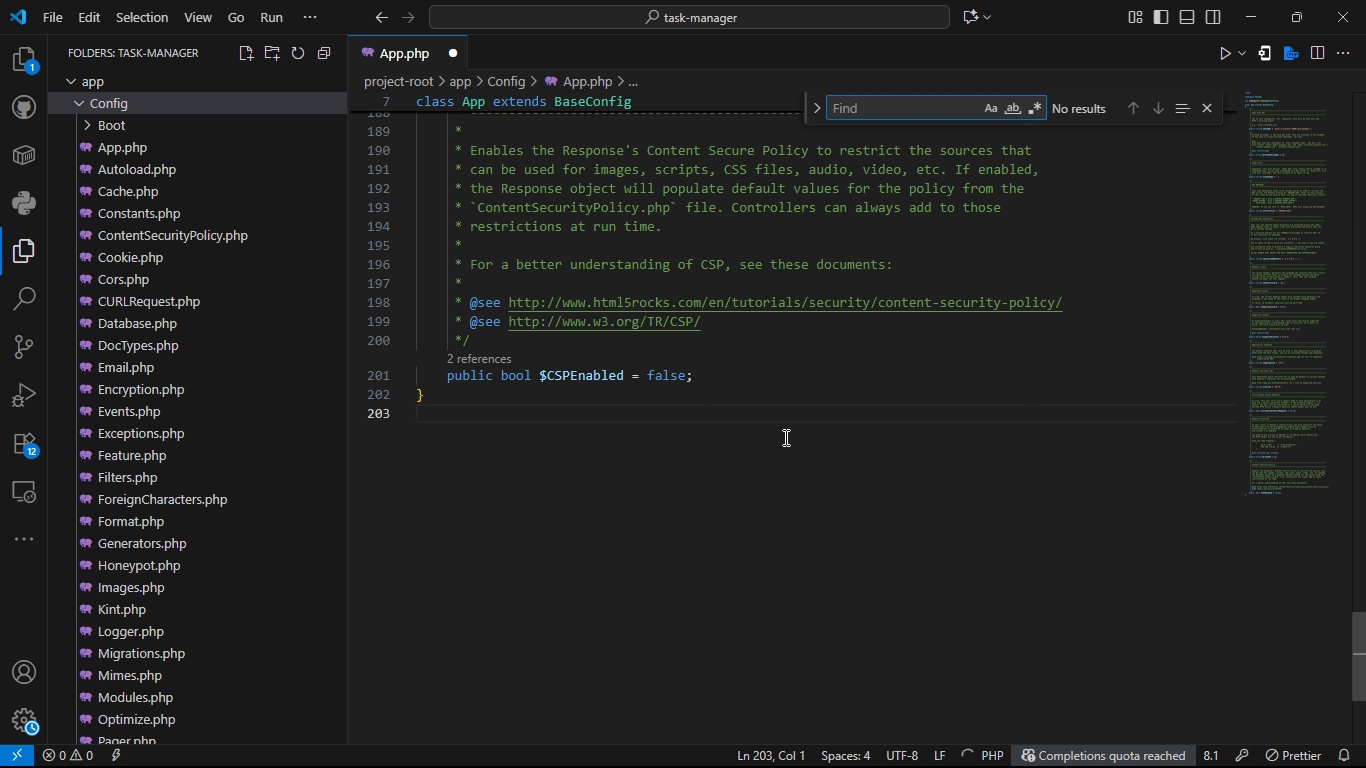 
type(lg)
 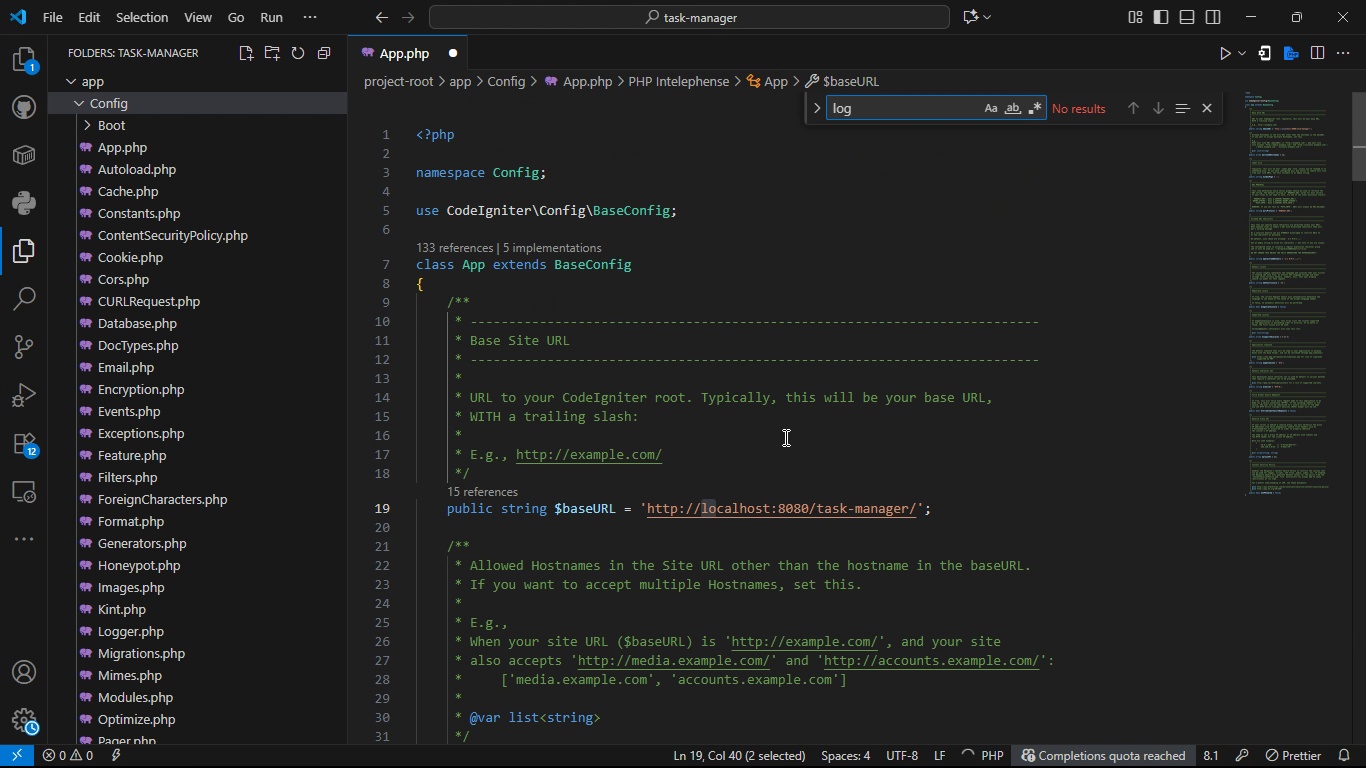 
key(Enter)
 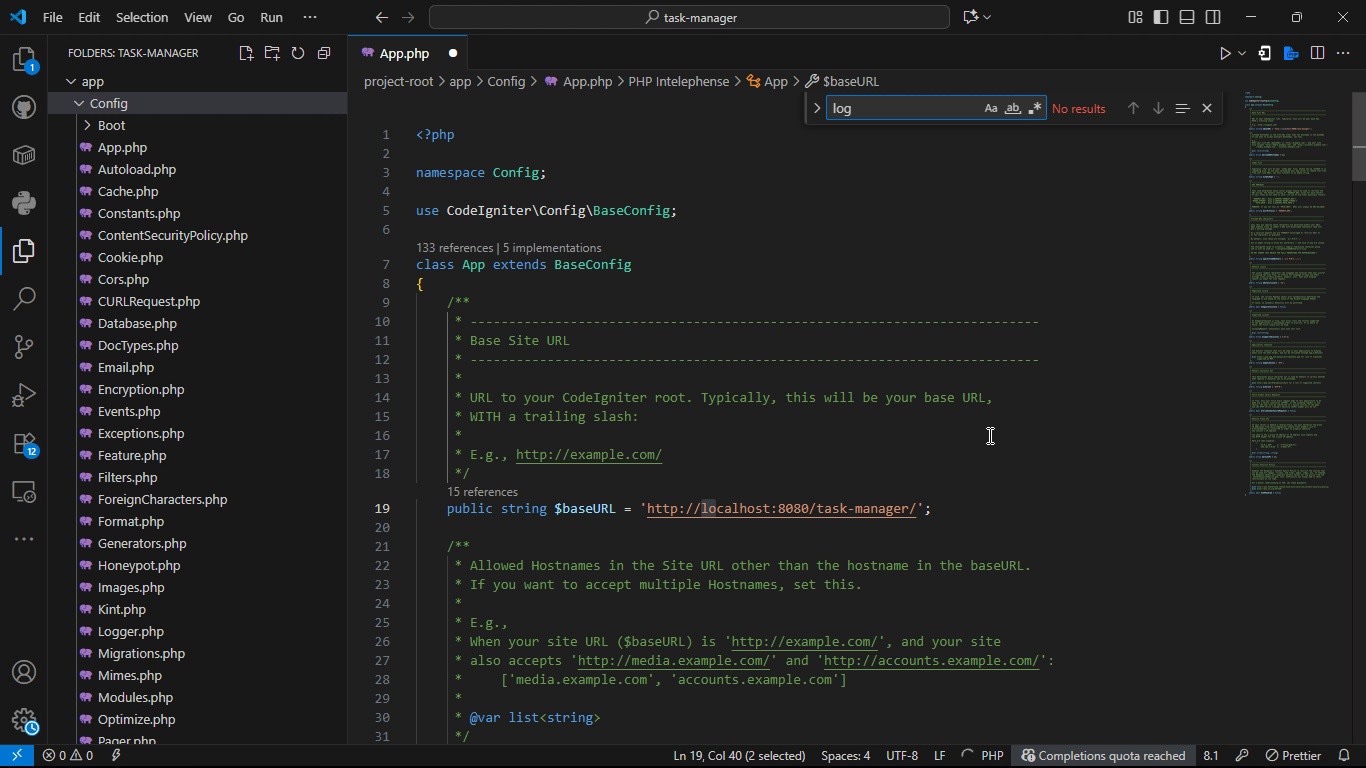 
wait(11.67)
 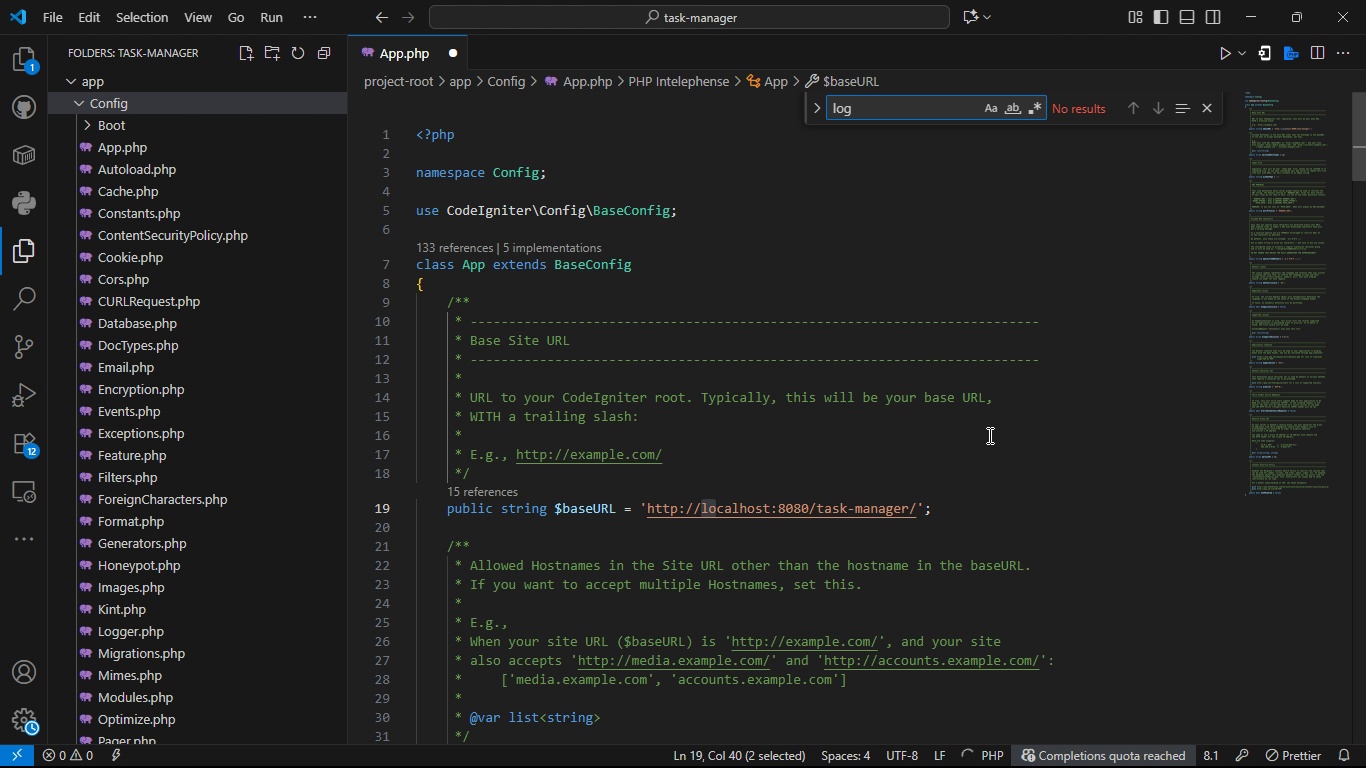 
left_click([472, 755])
 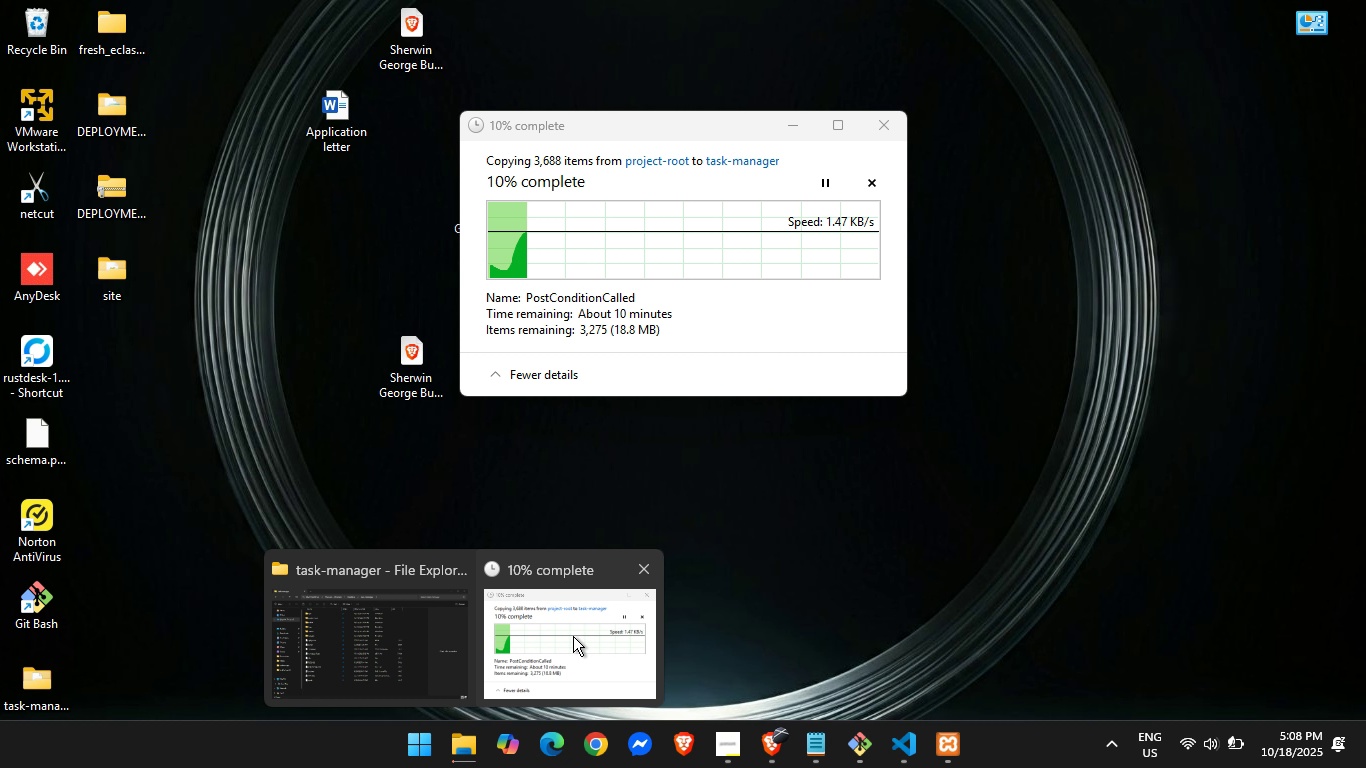 
left_click([573, 636])
 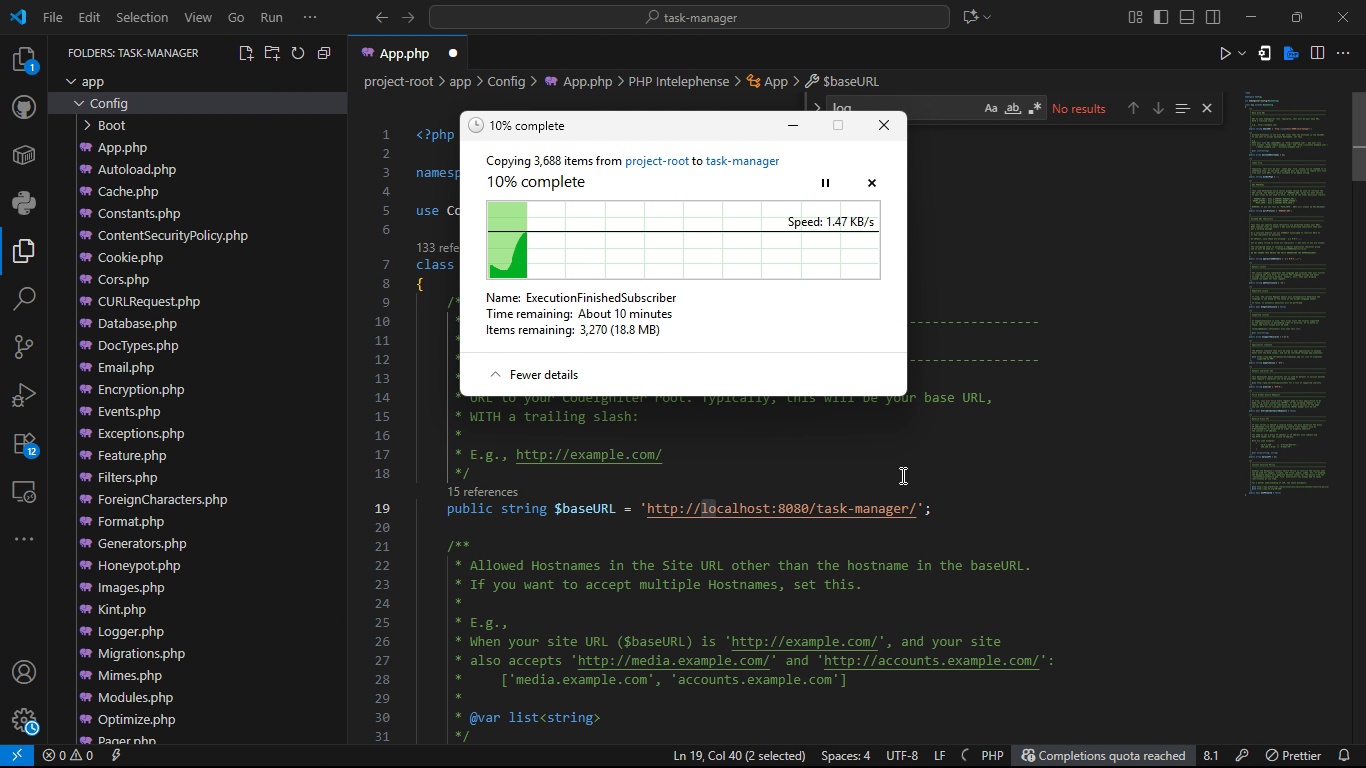 
left_click([901, 475])
 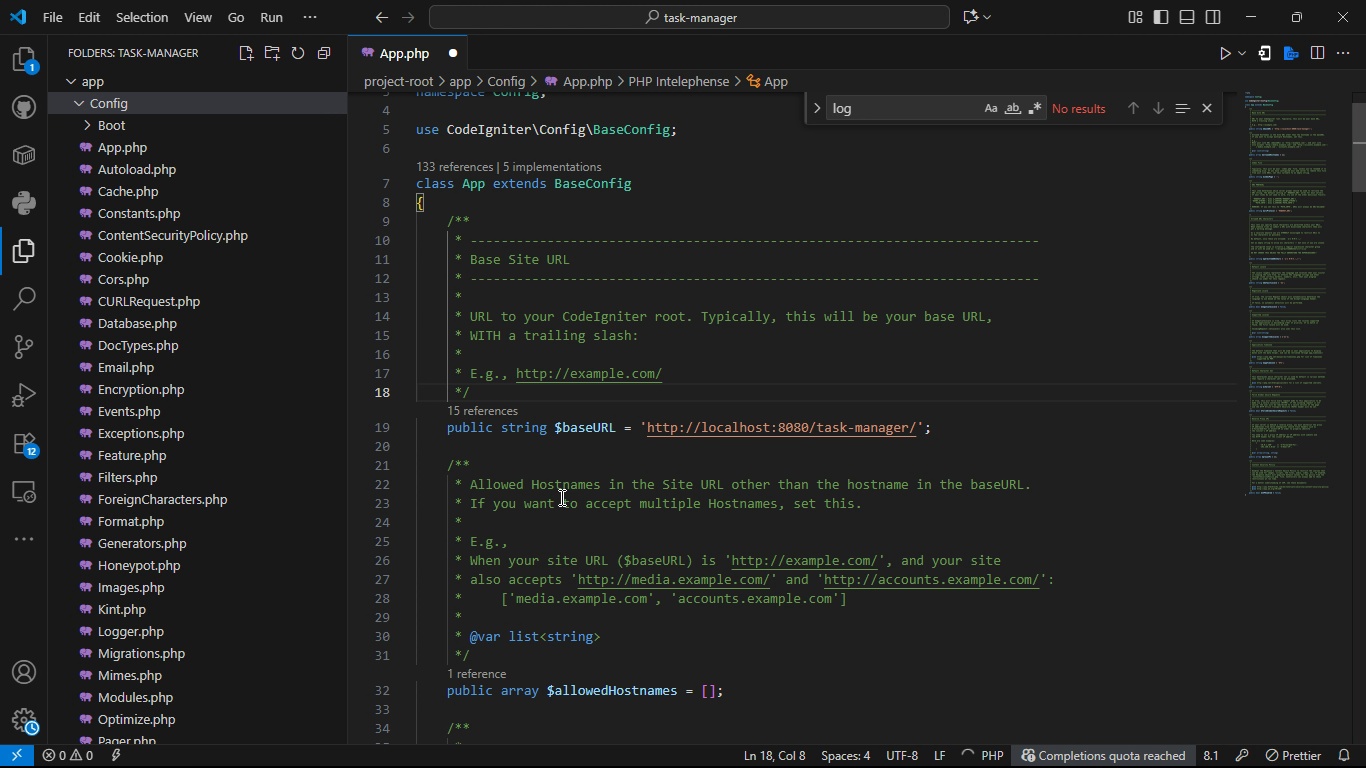 
mouse_move([635, 575])
 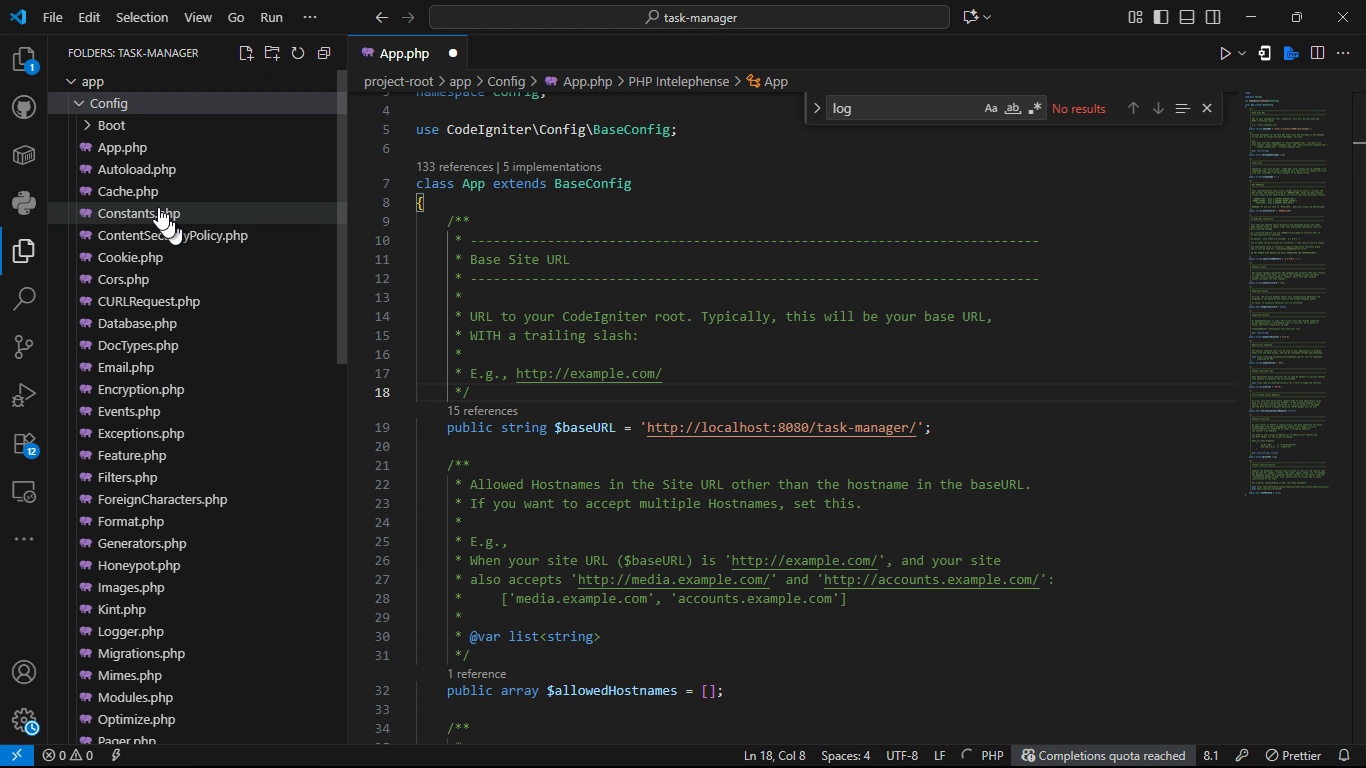 
left_click([87, 100])
 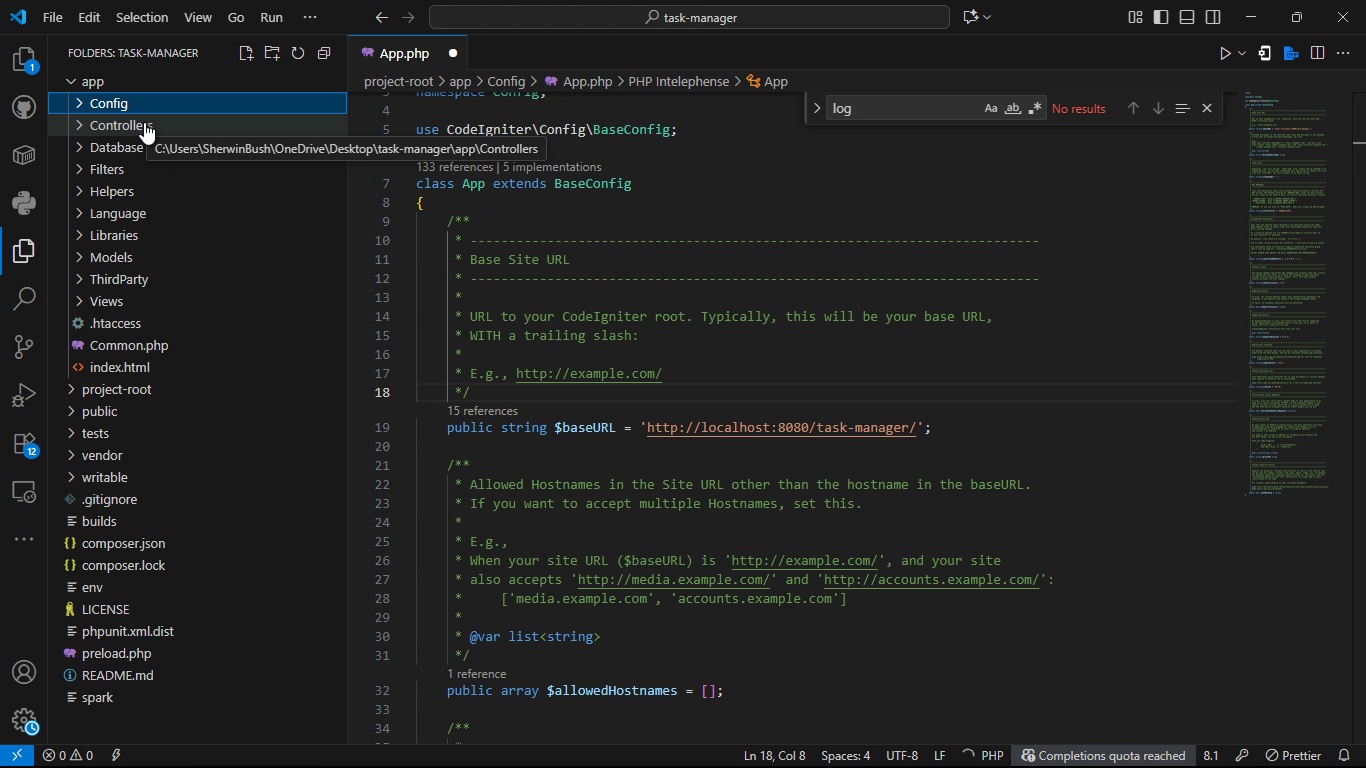 
left_click([144, 122])
 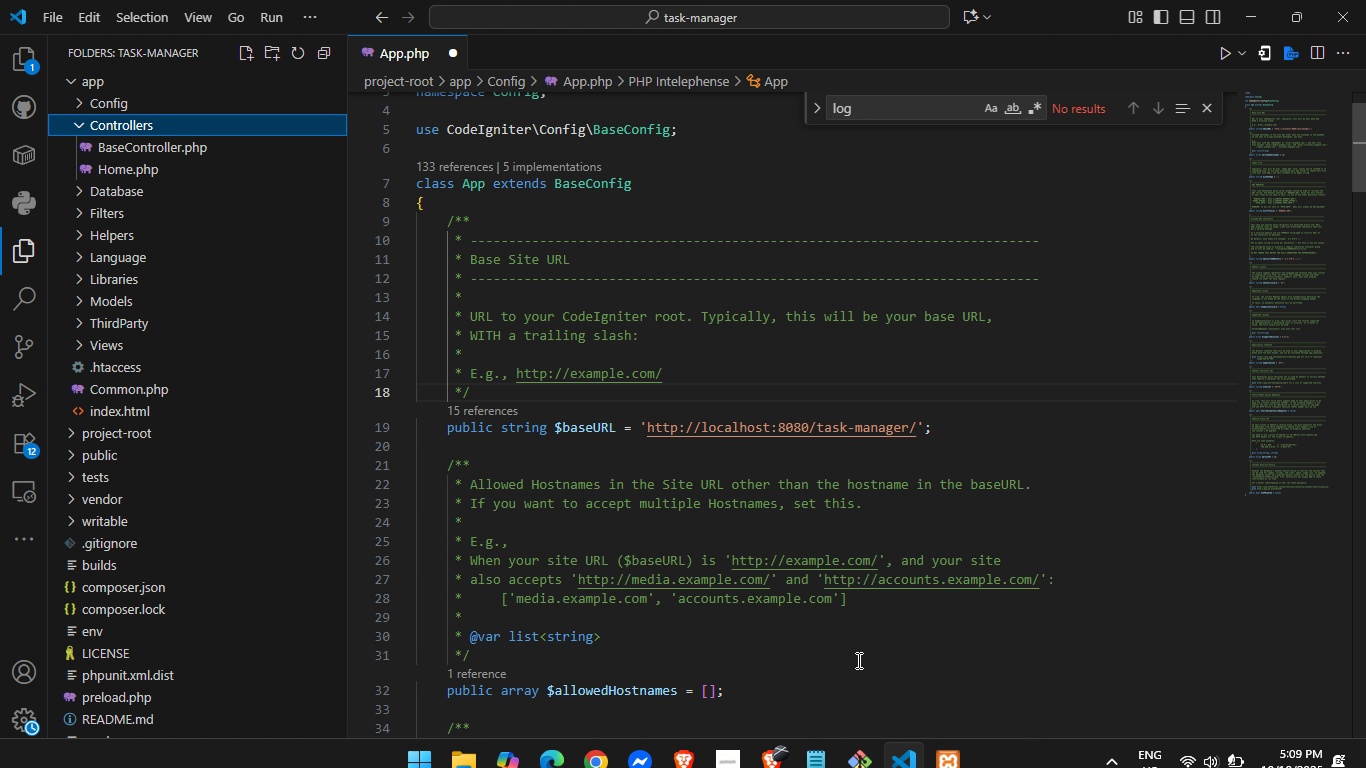 
wait(8.83)
 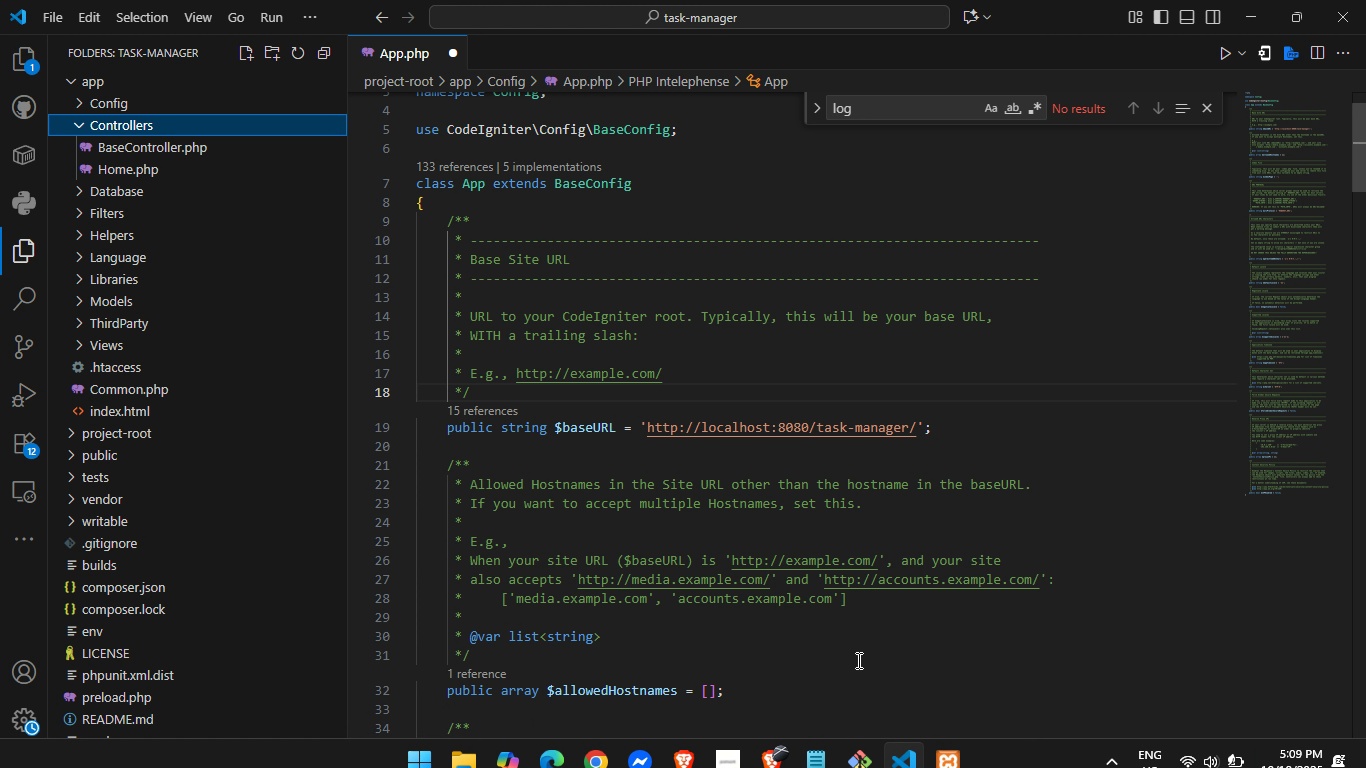 
left_click([172, 163])
 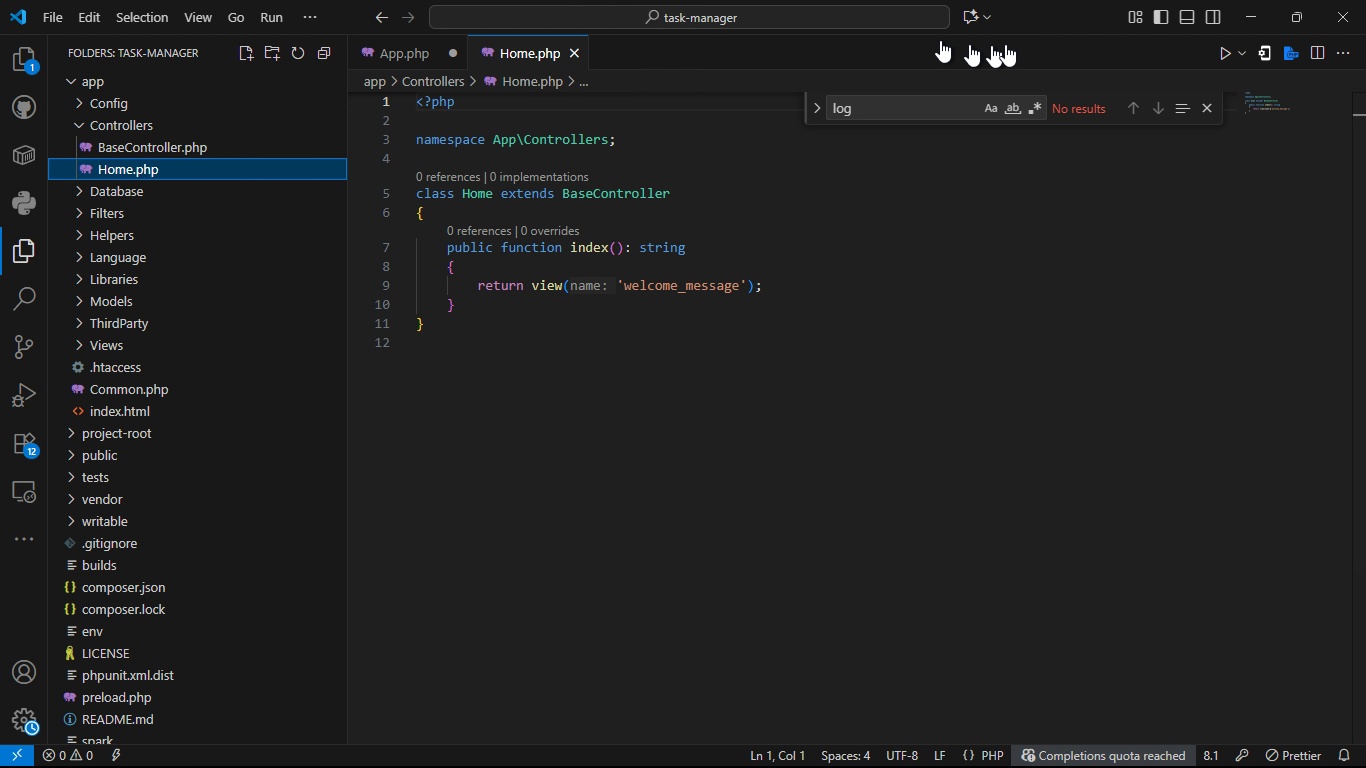 
left_click([1182, 20])
 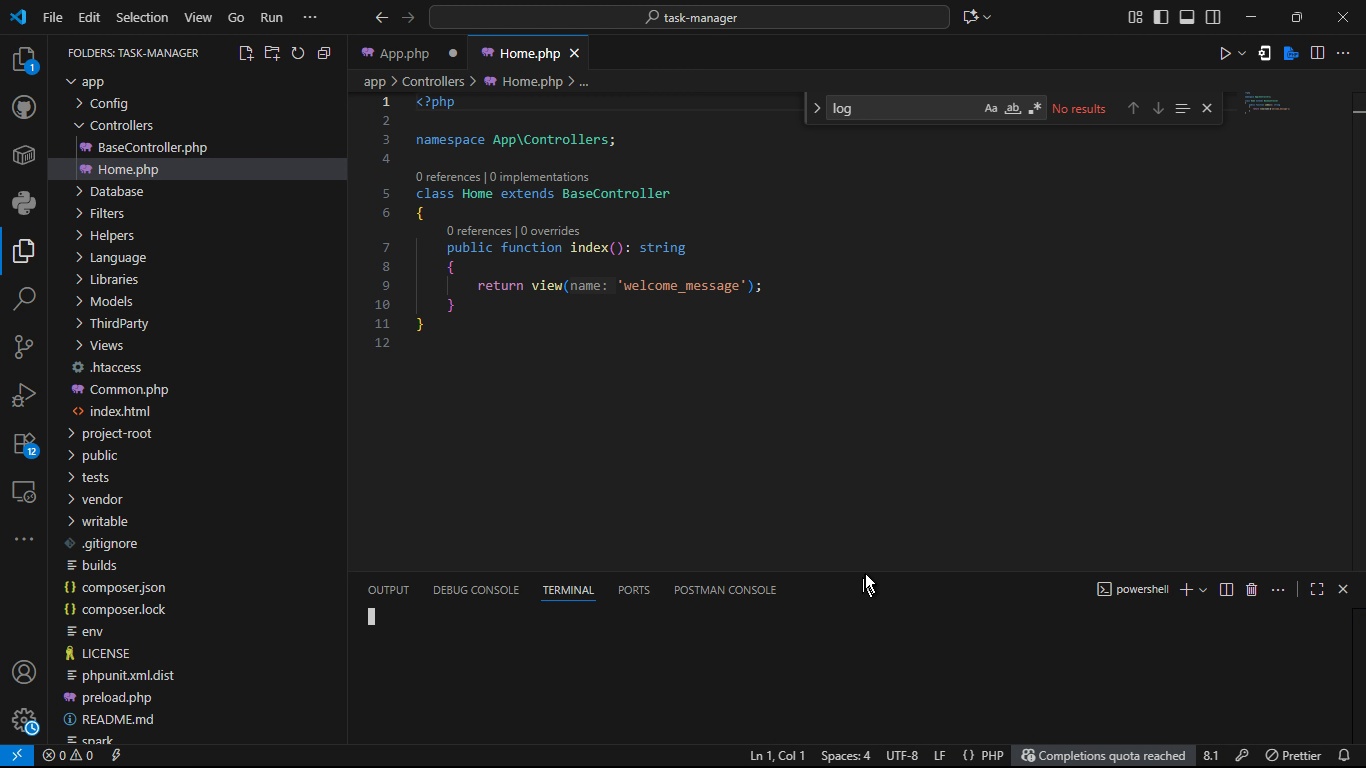 
left_click_drag(start_coordinate=[871, 572], to_coordinate=[870, 600])
 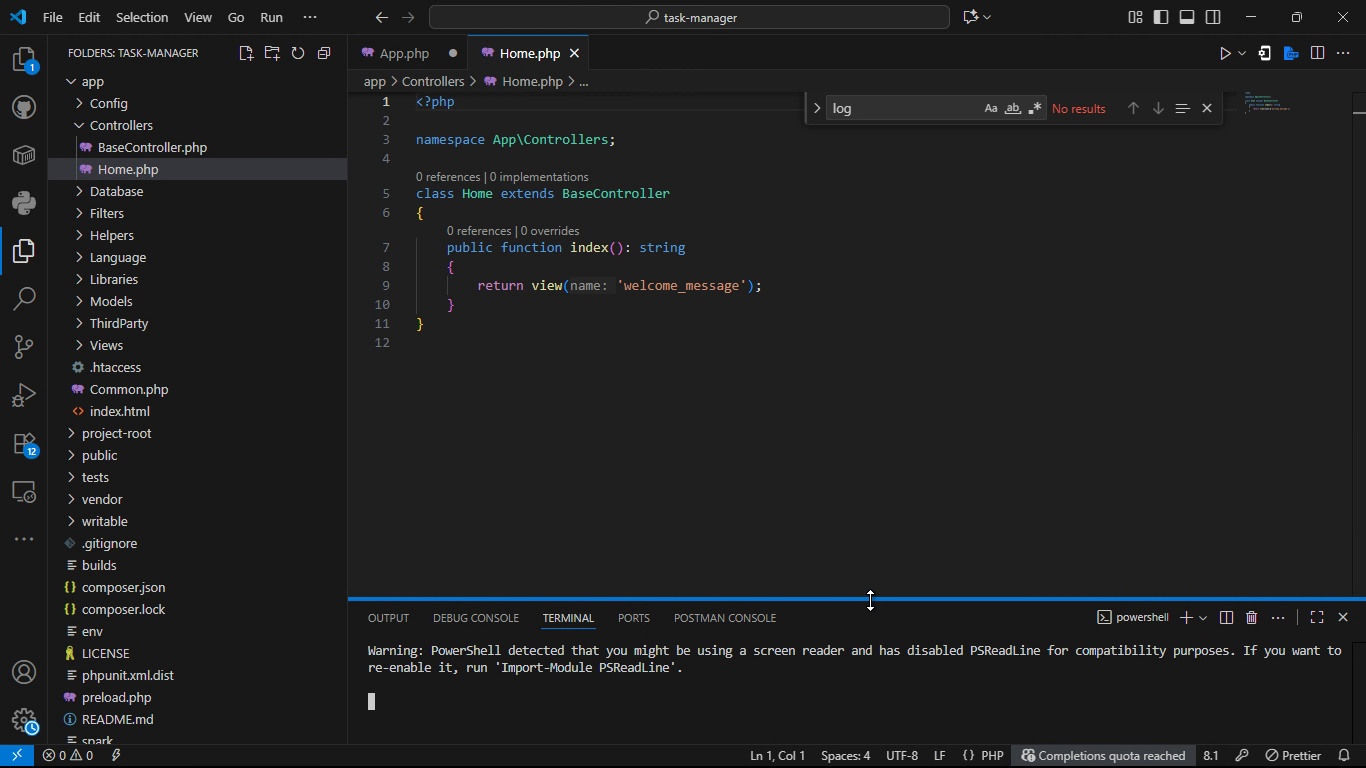 
type(php)
 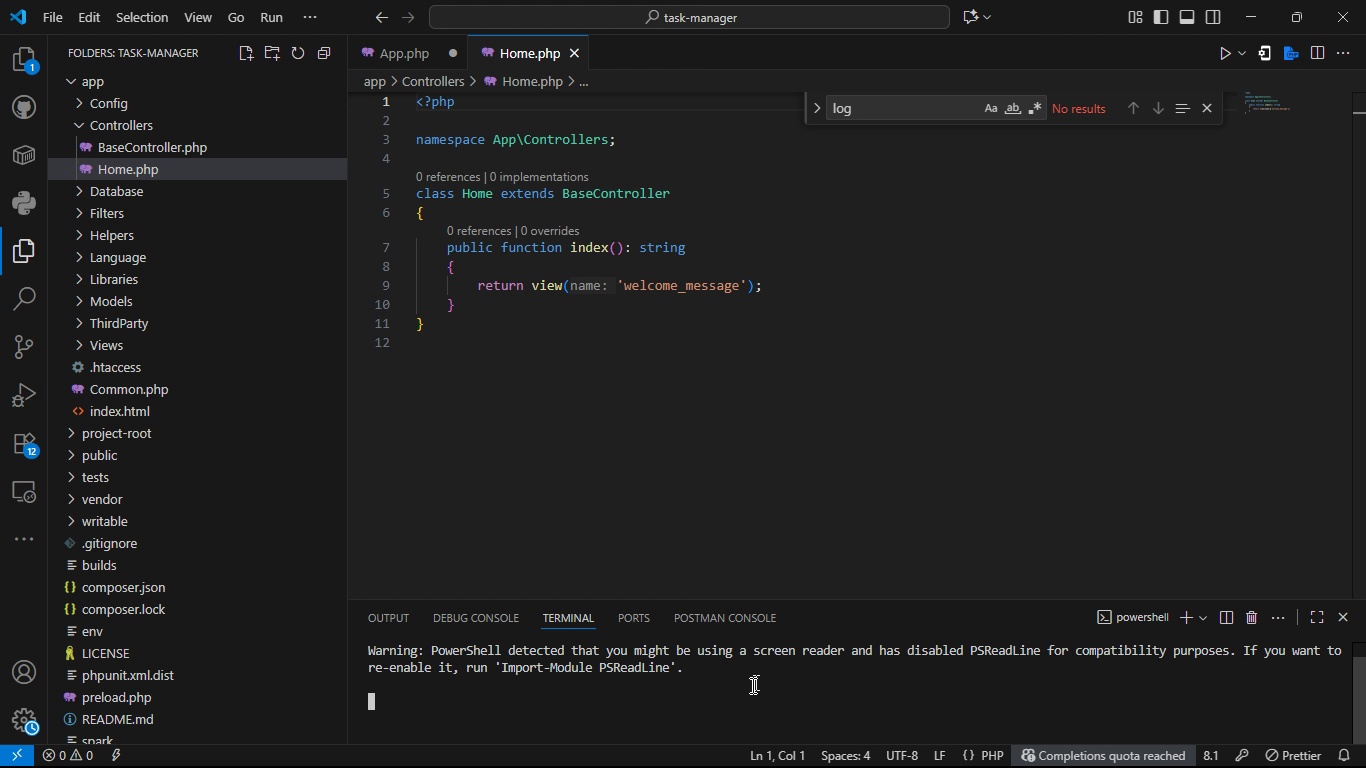 
left_click([751, 685])
 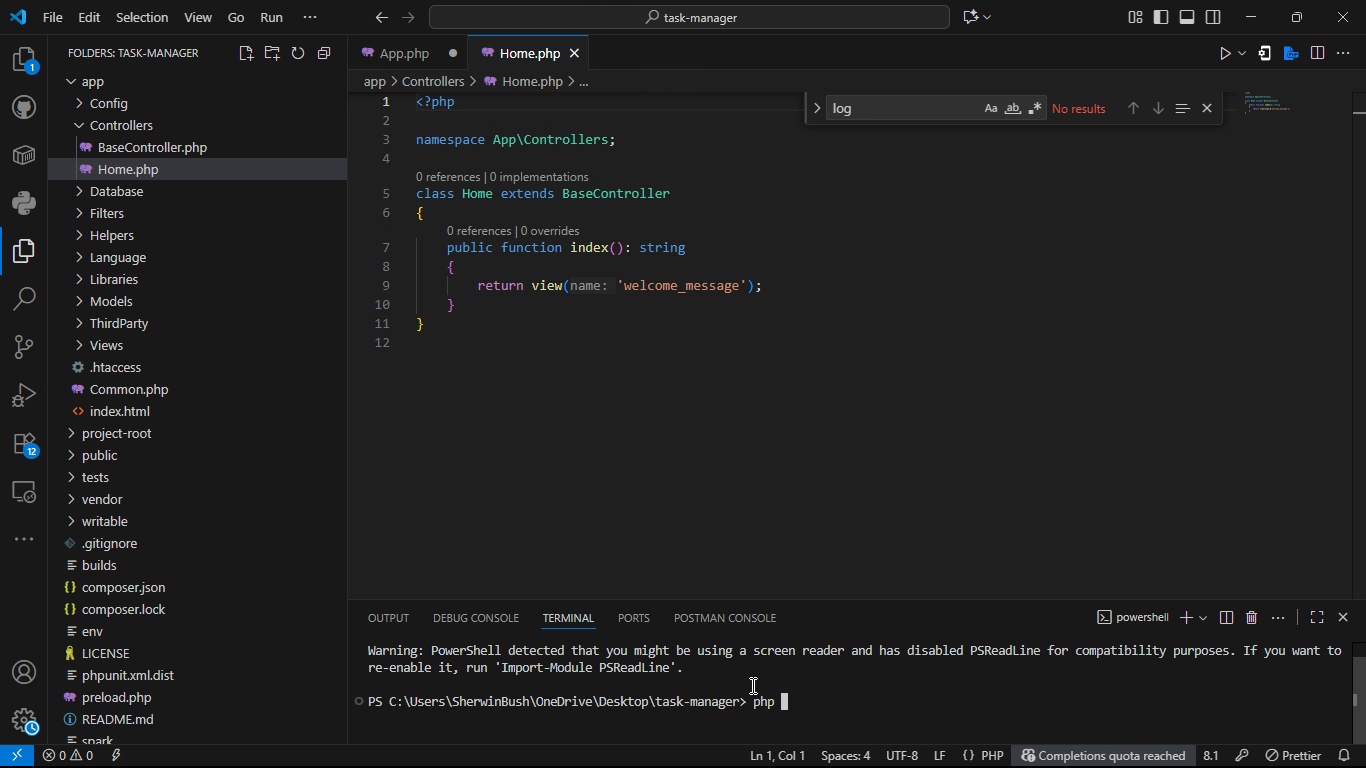 
type( sparl)
key(Backspace)
type(k --hl)
key(Backspace)
type(elp)
 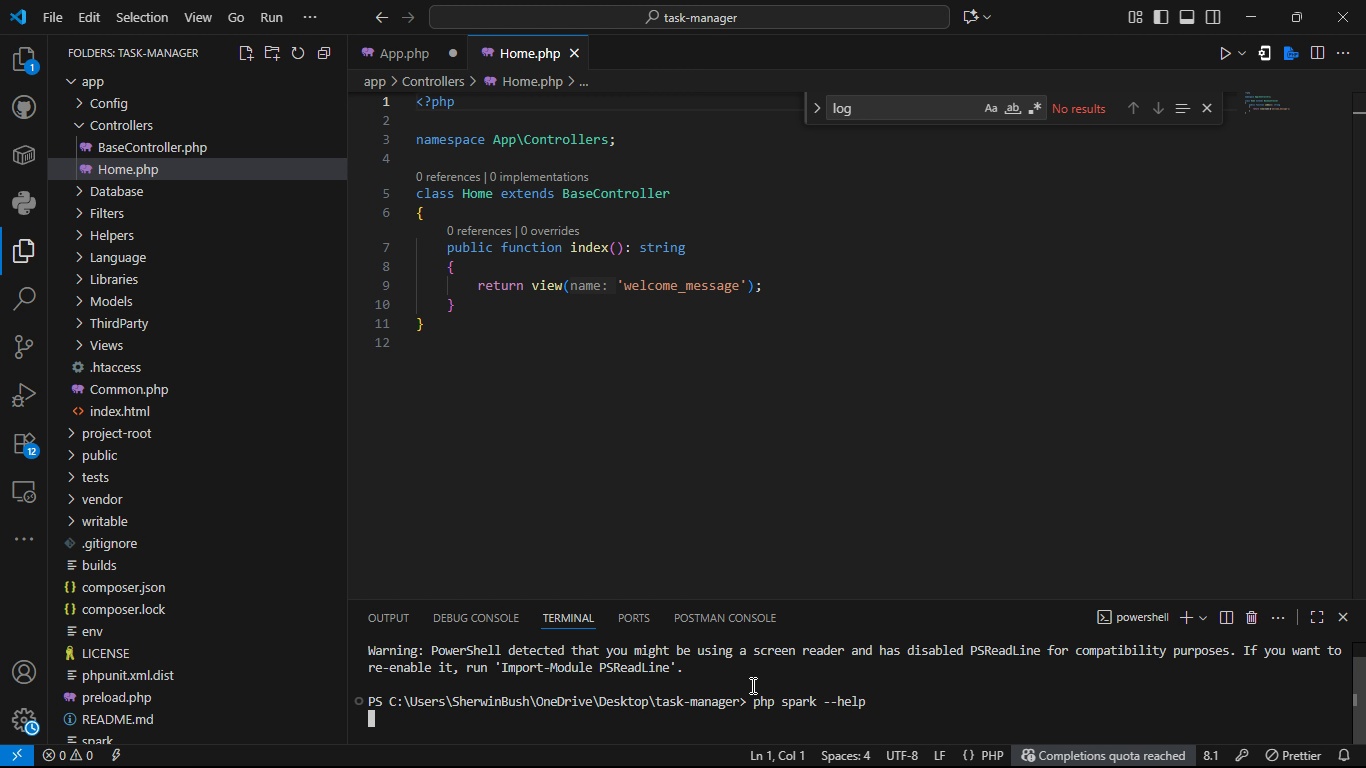 
key(Enter)
 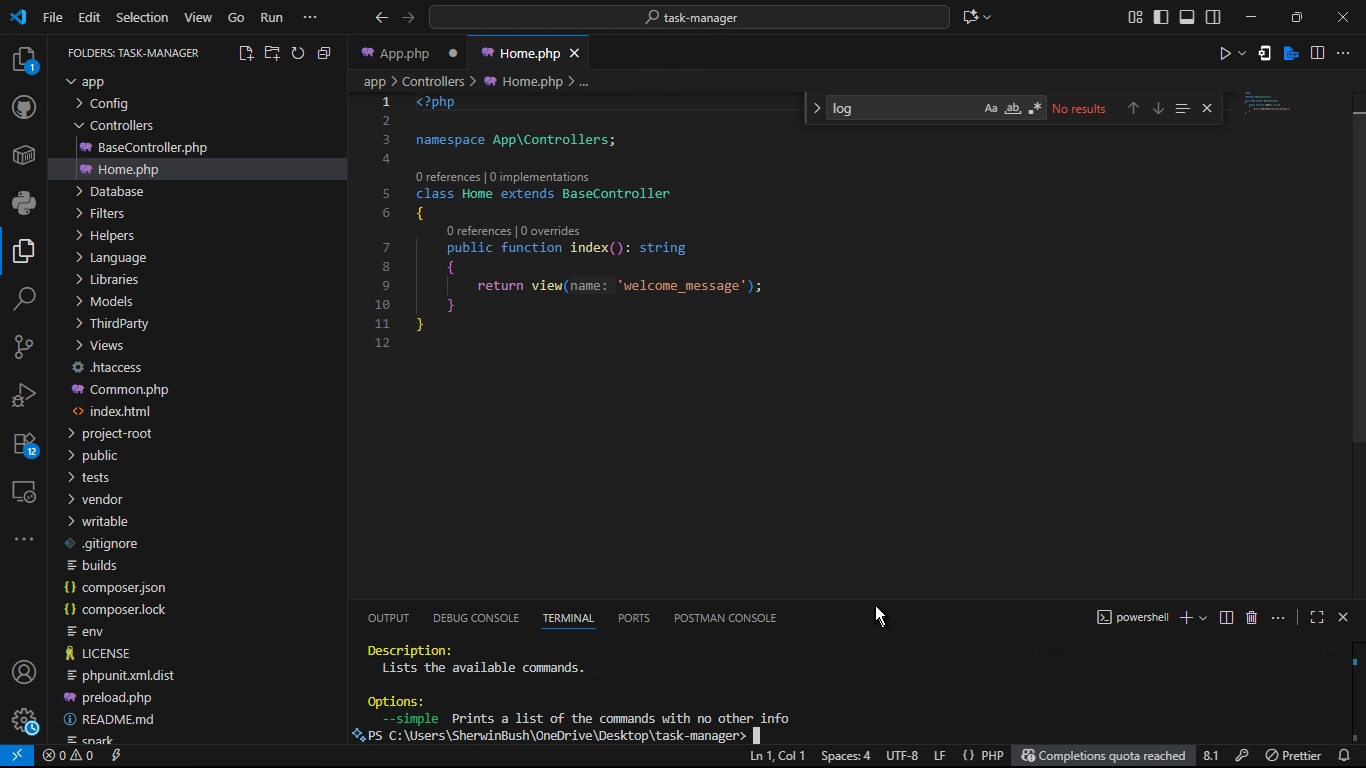 
left_click_drag(start_coordinate=[878, 598], to_coordinate=[874, 508])
 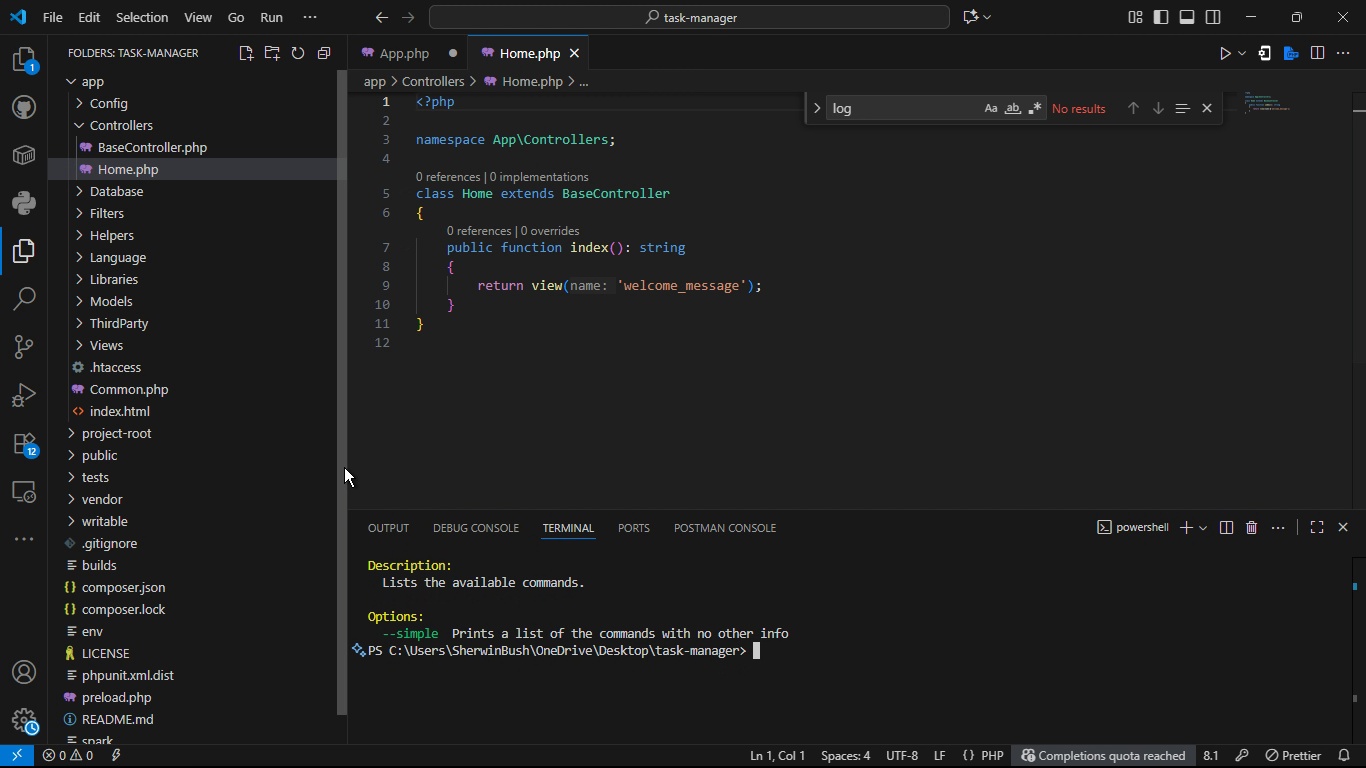 
left_click_drag(start_coordinate=[348, 469], to_coordinate=[224, 457])
 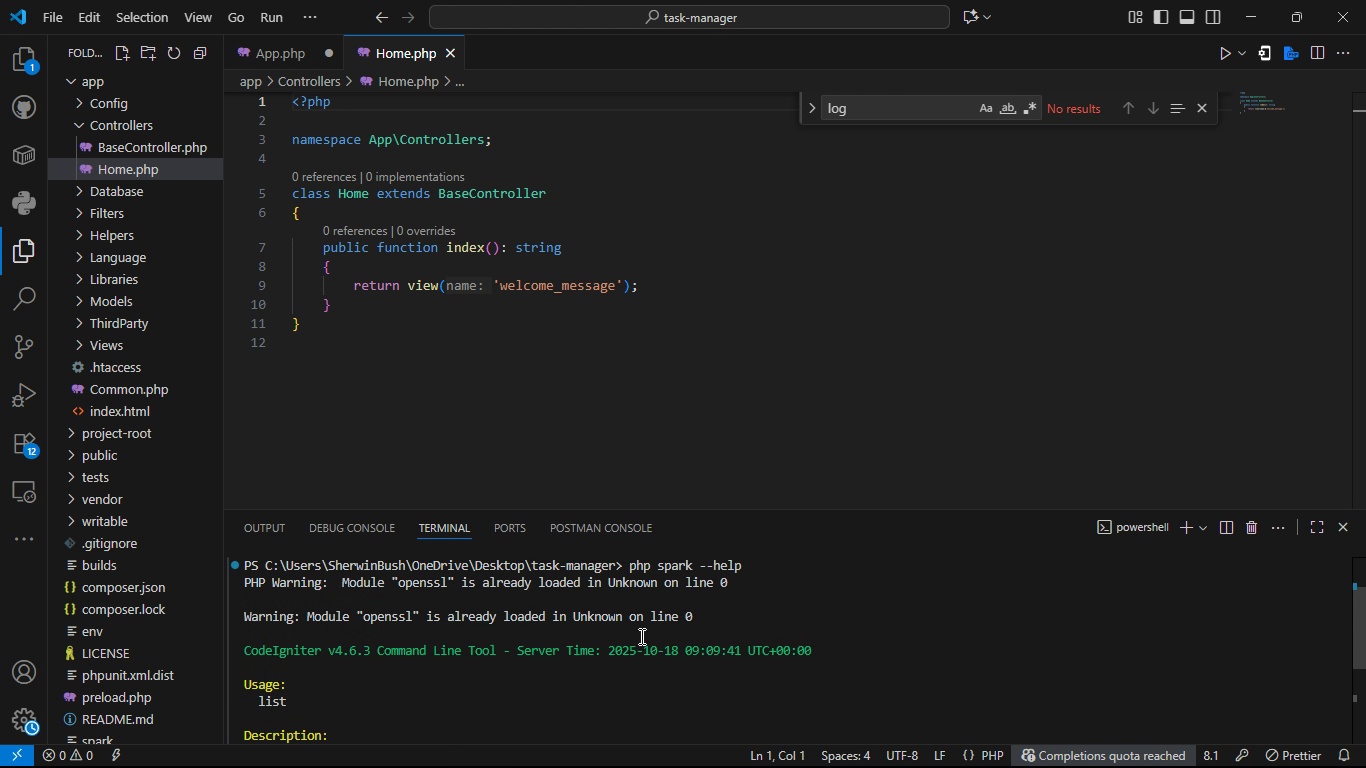 
wait(8.56)
 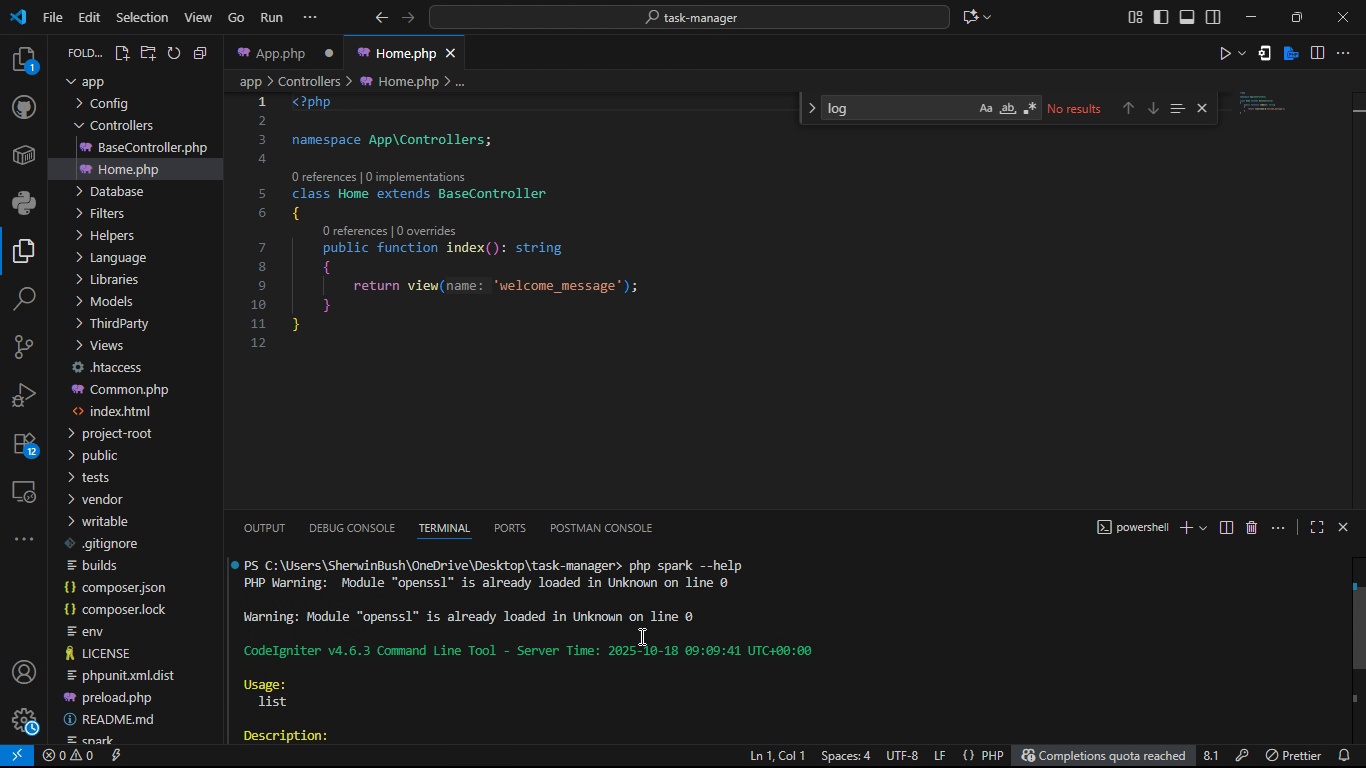 
key(ArrowUp)
 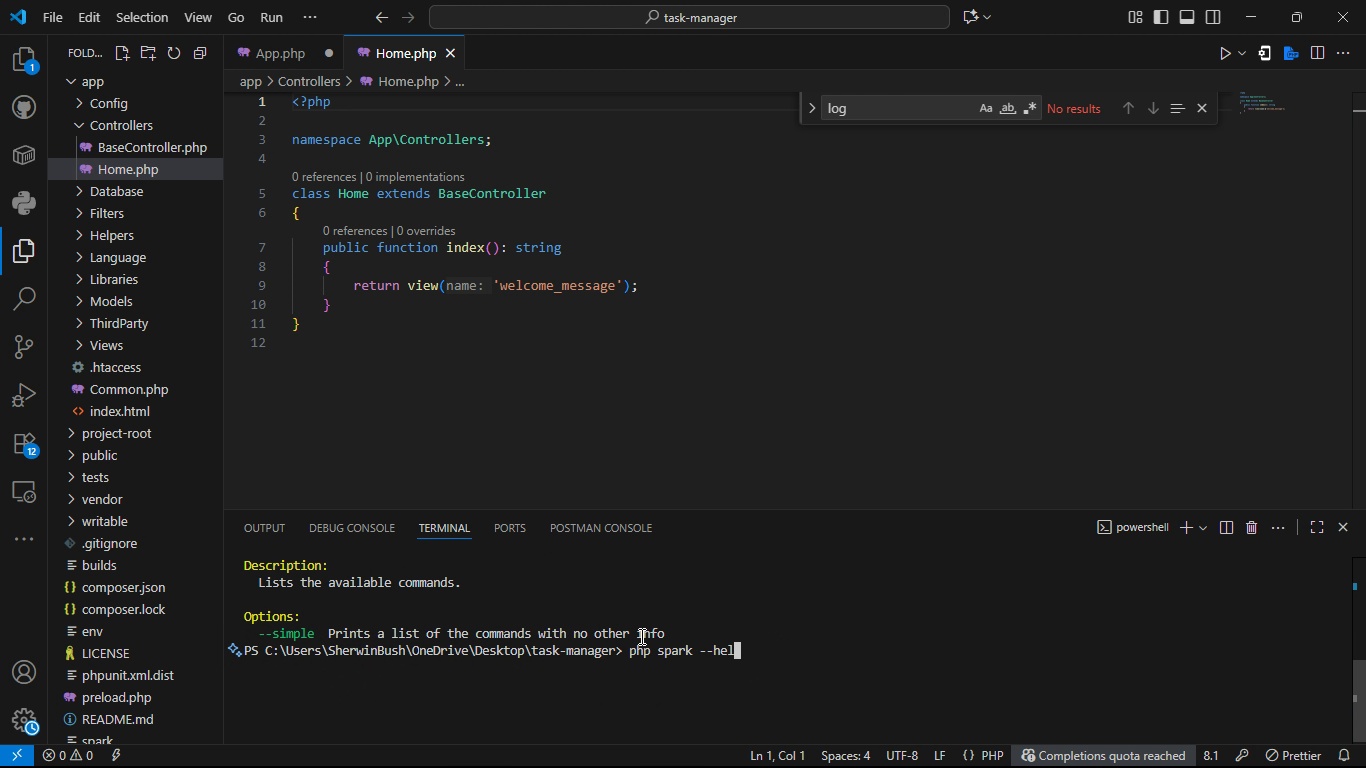 
key(Backspace)
key(Backspace)
key(Backspace)
key(Backspace)
key(Backspace)
key(Backspace)
type(list)
 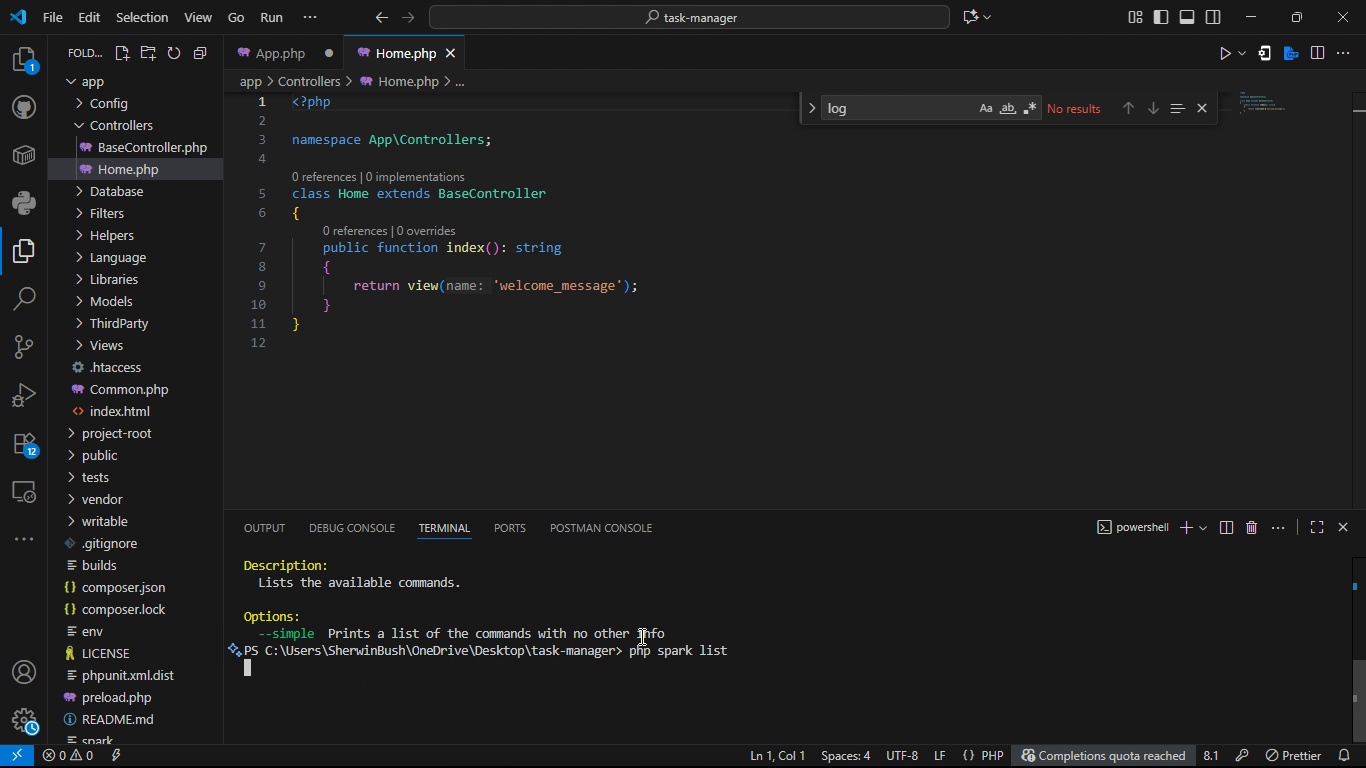 
key(Enter)
 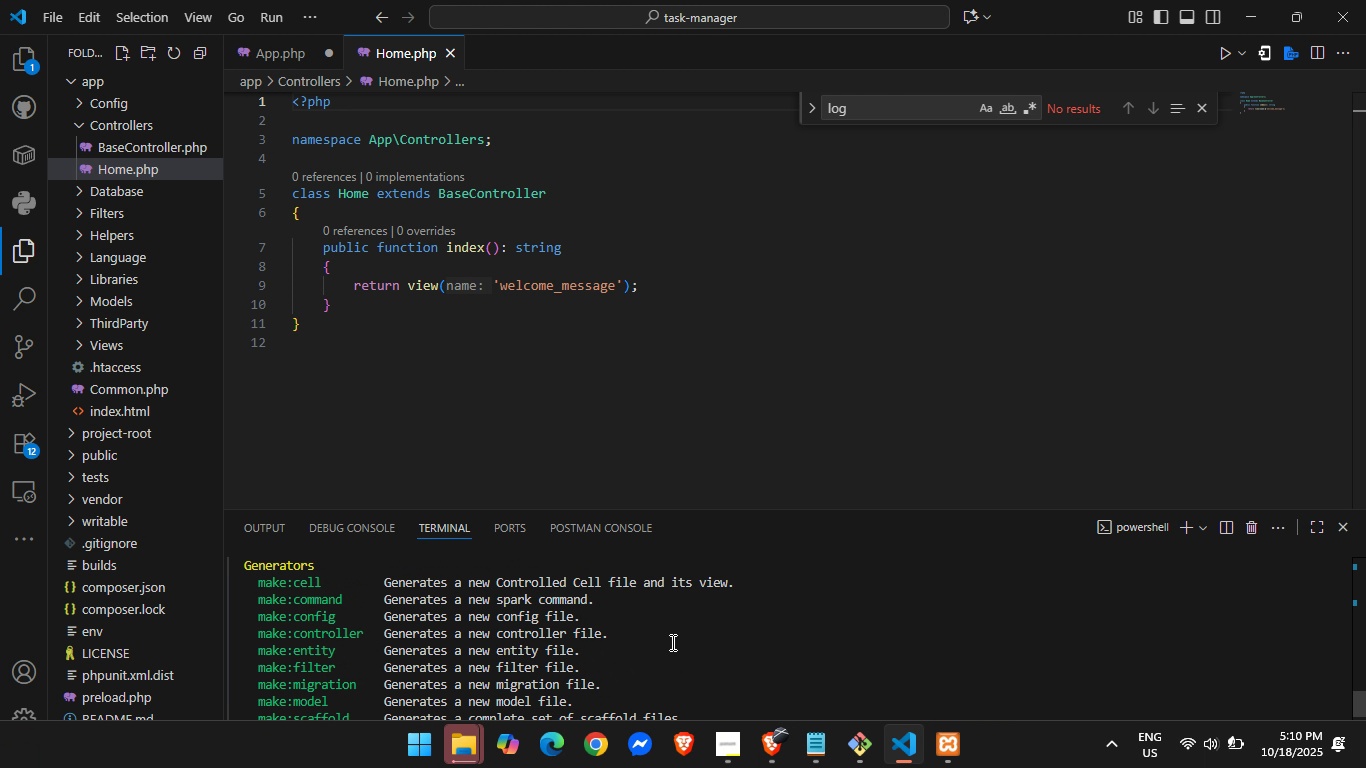 
wait(15.73)
 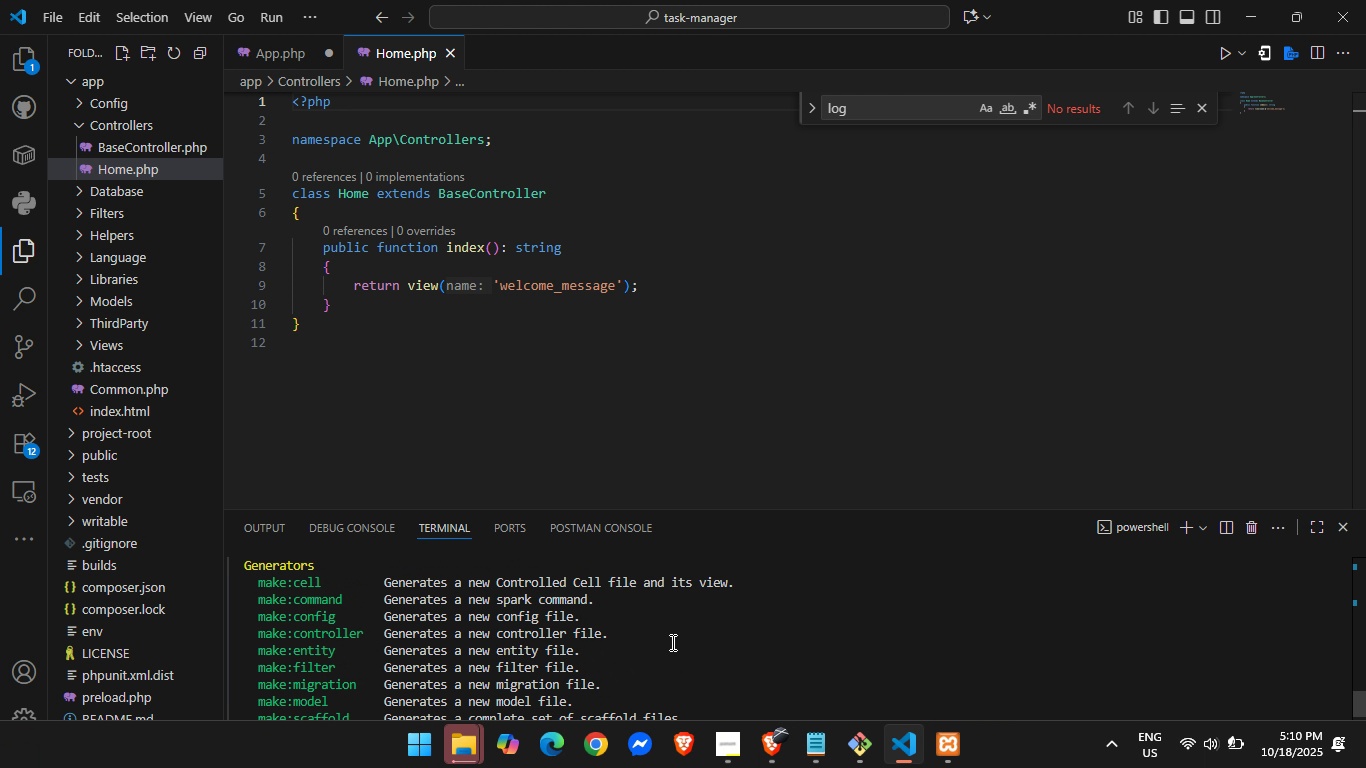 
left_click([449, 752])
 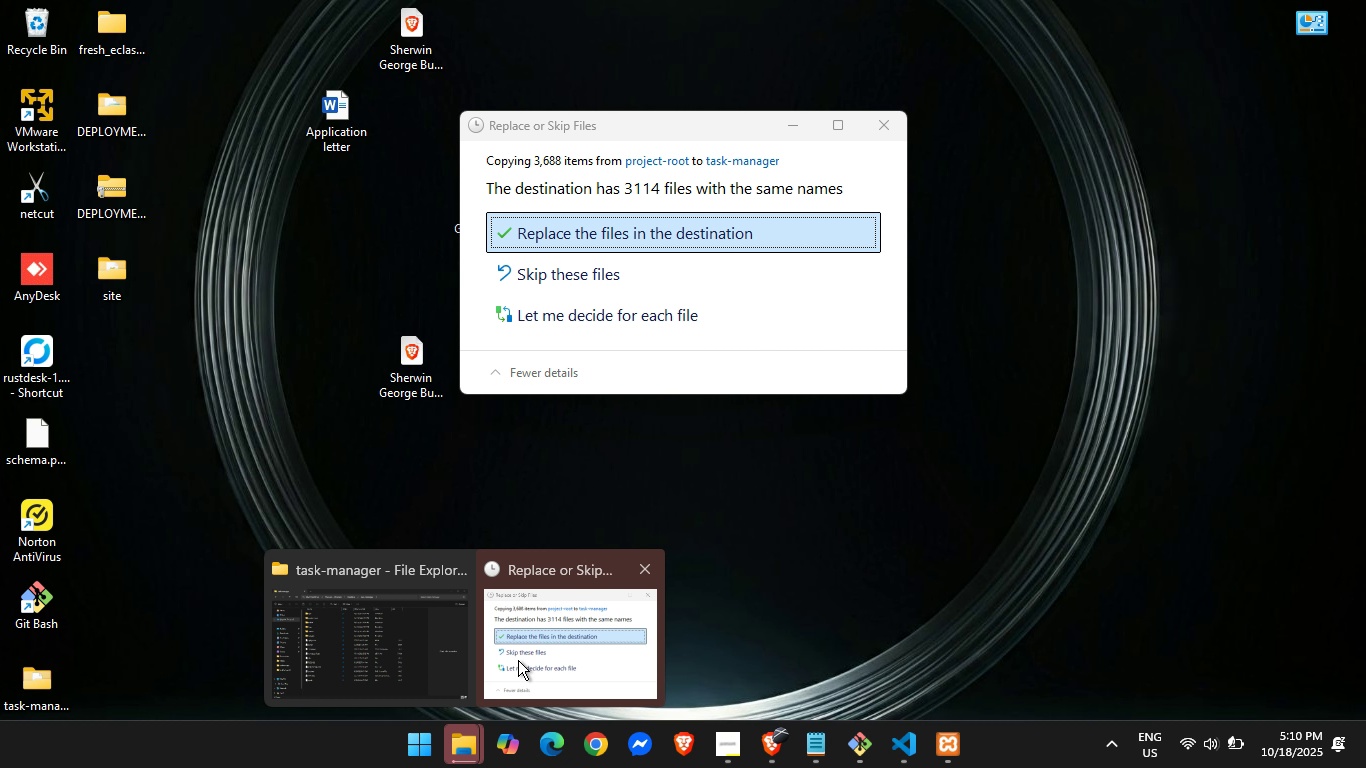 
left_click([518, 660])
 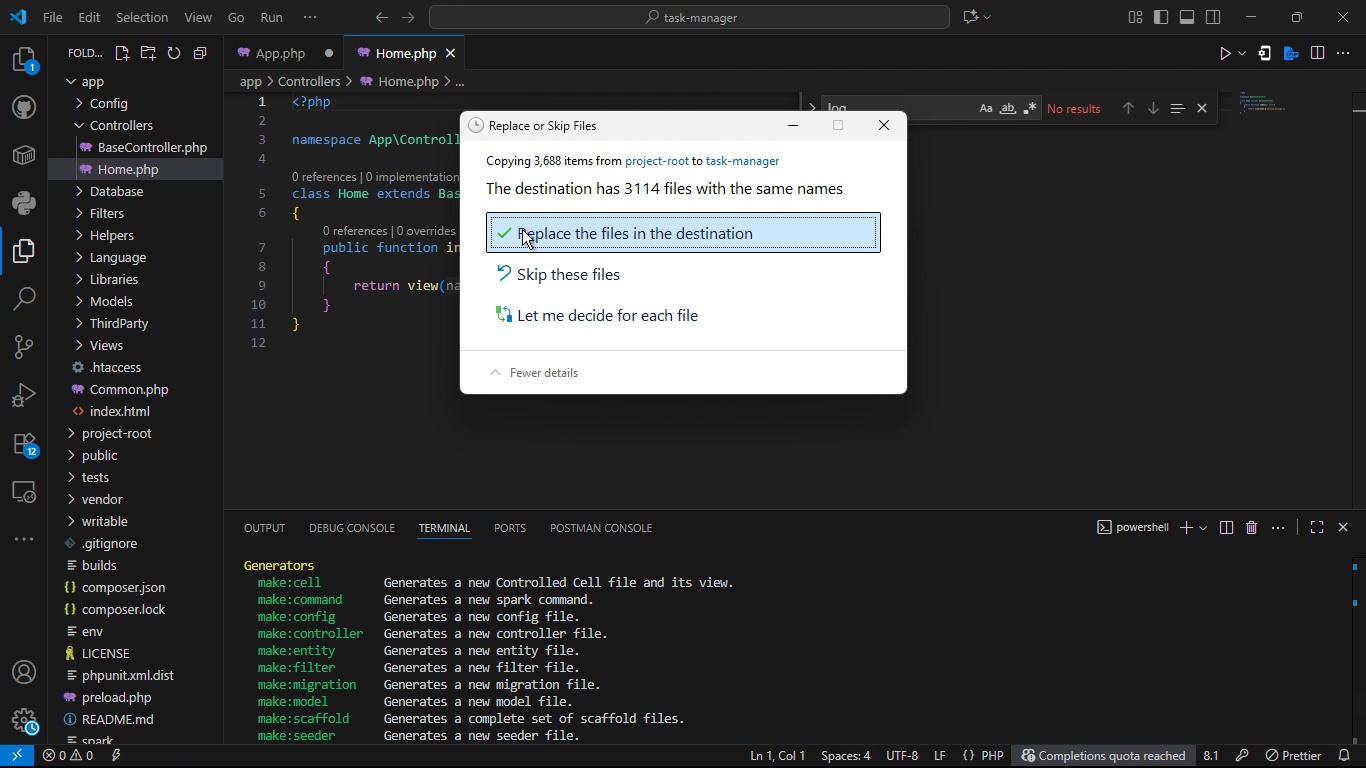 
left_click([522, 229])
 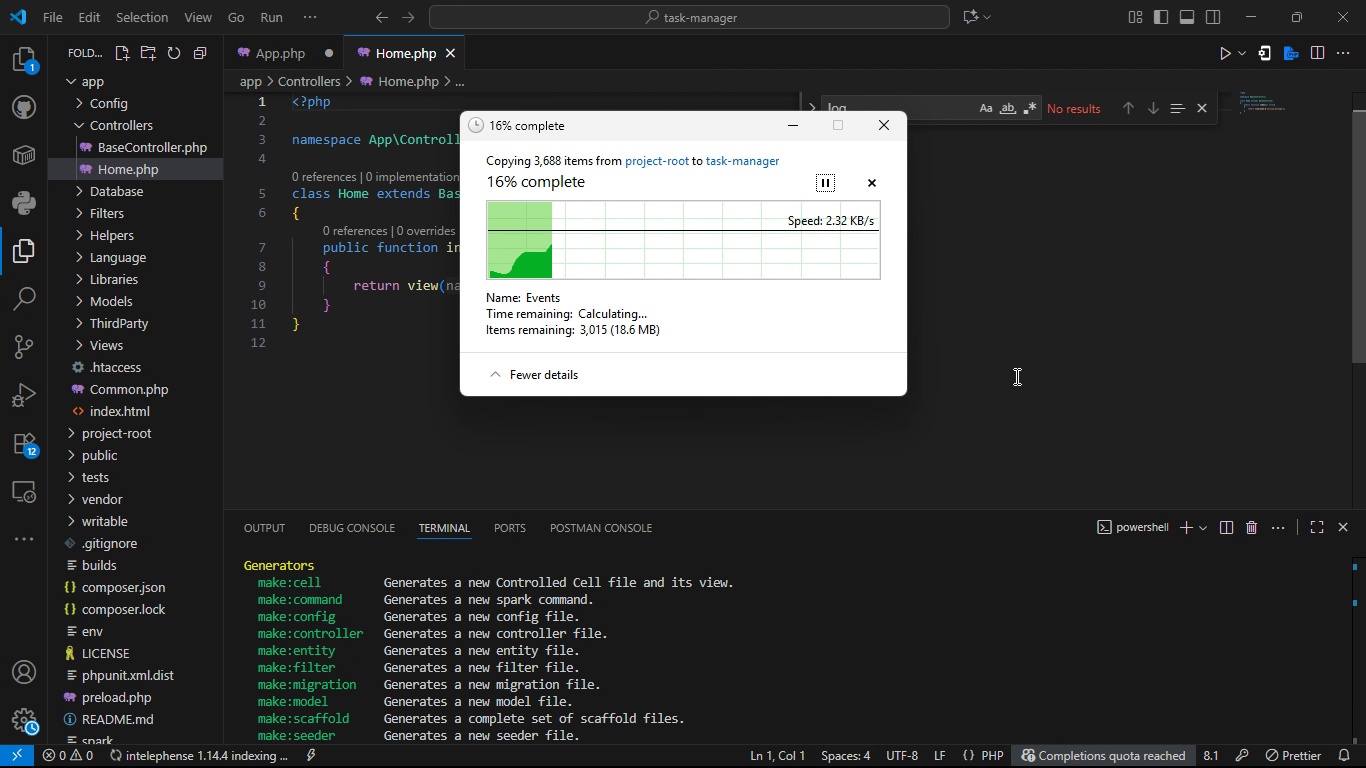 
left_click([1015, 376])
 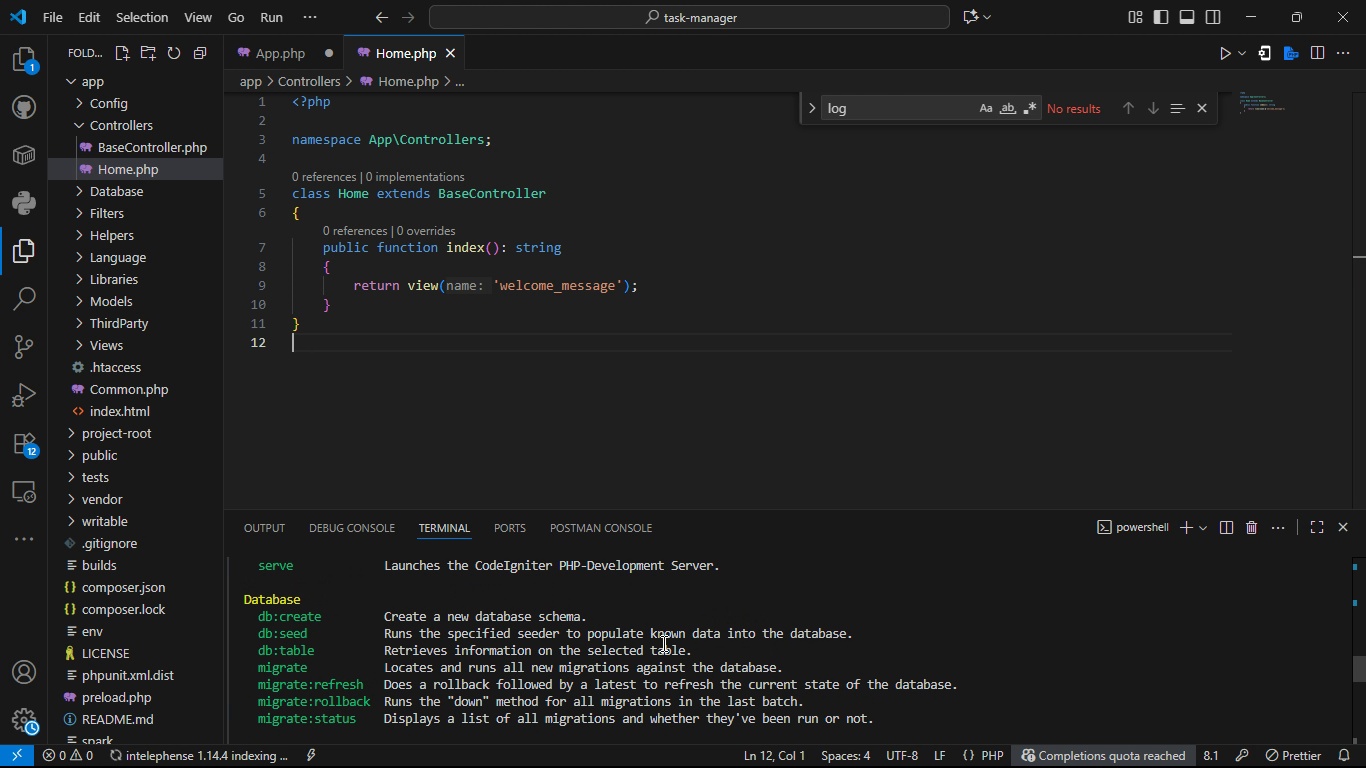 
wait(11.9)
 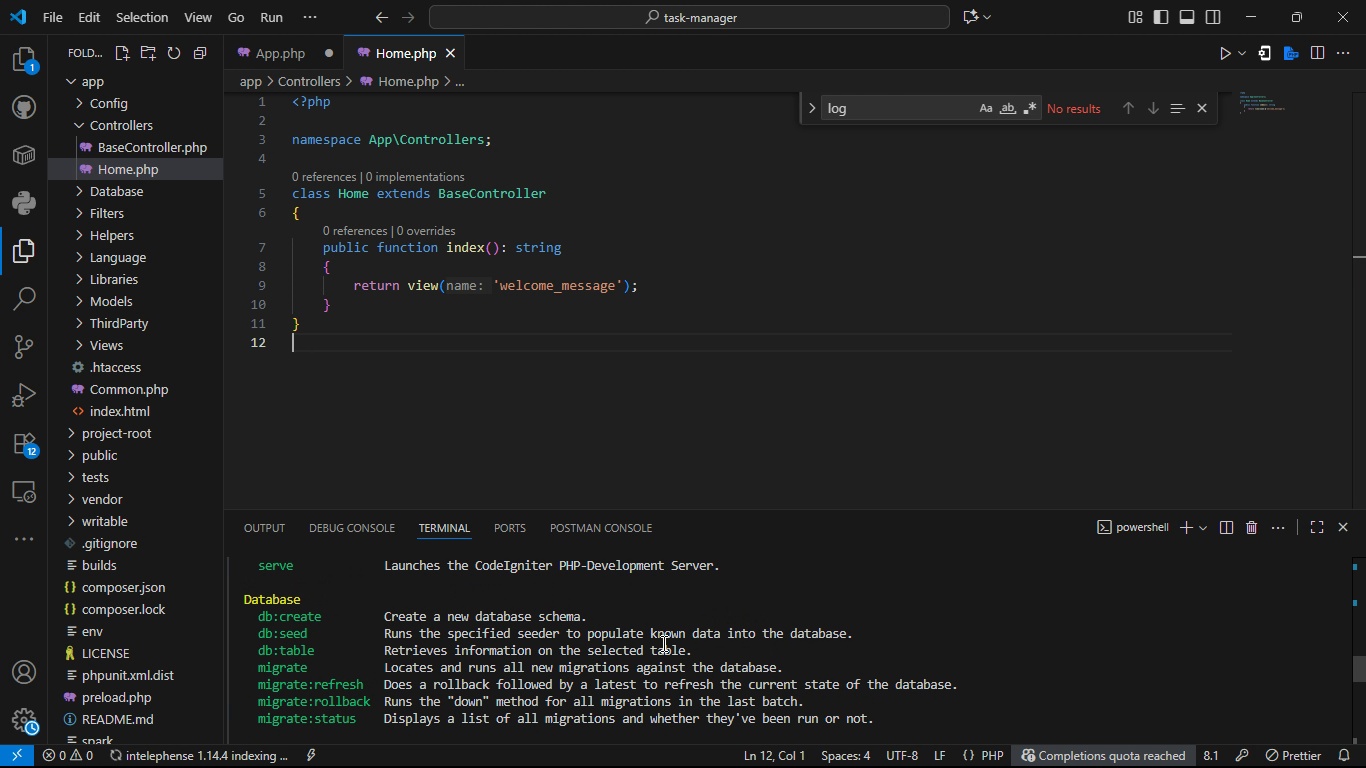 
left_click([1186, 526])
 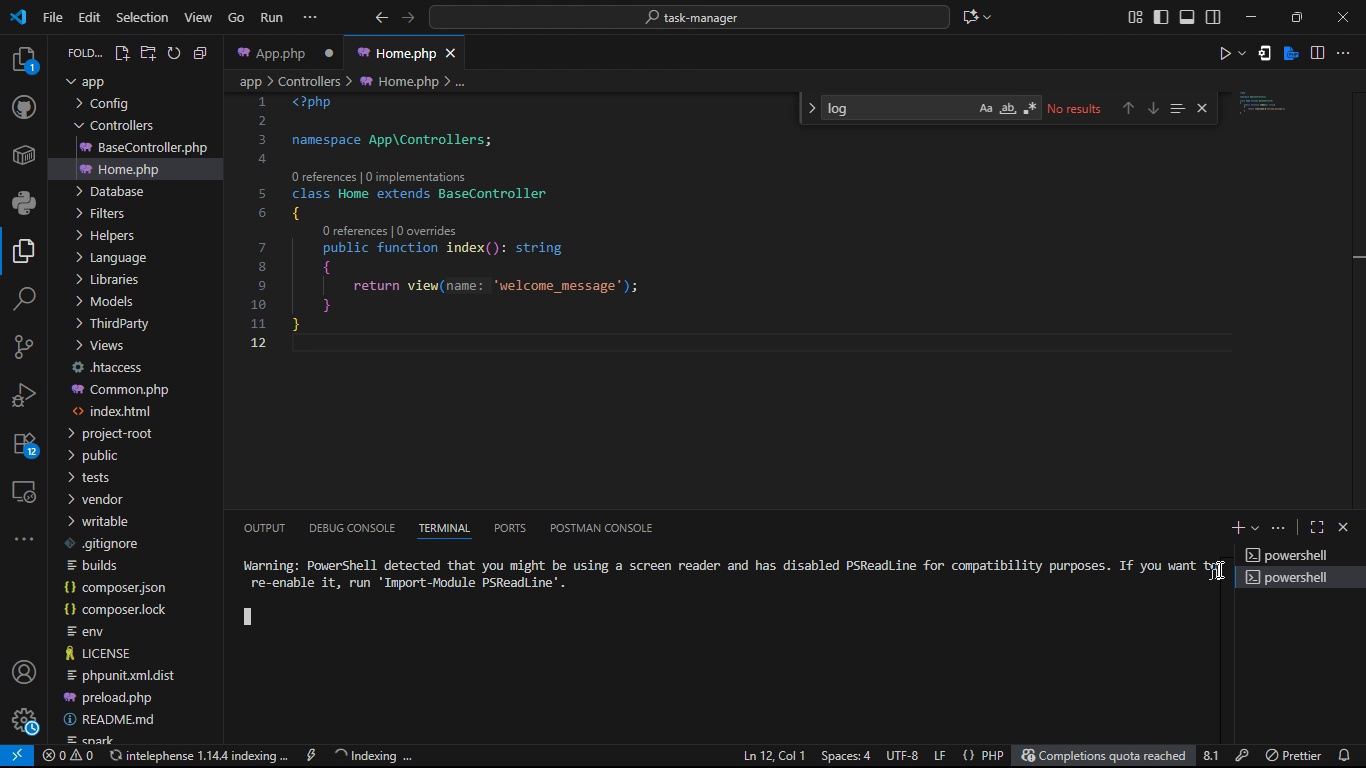 
left_click([1251, 552])
 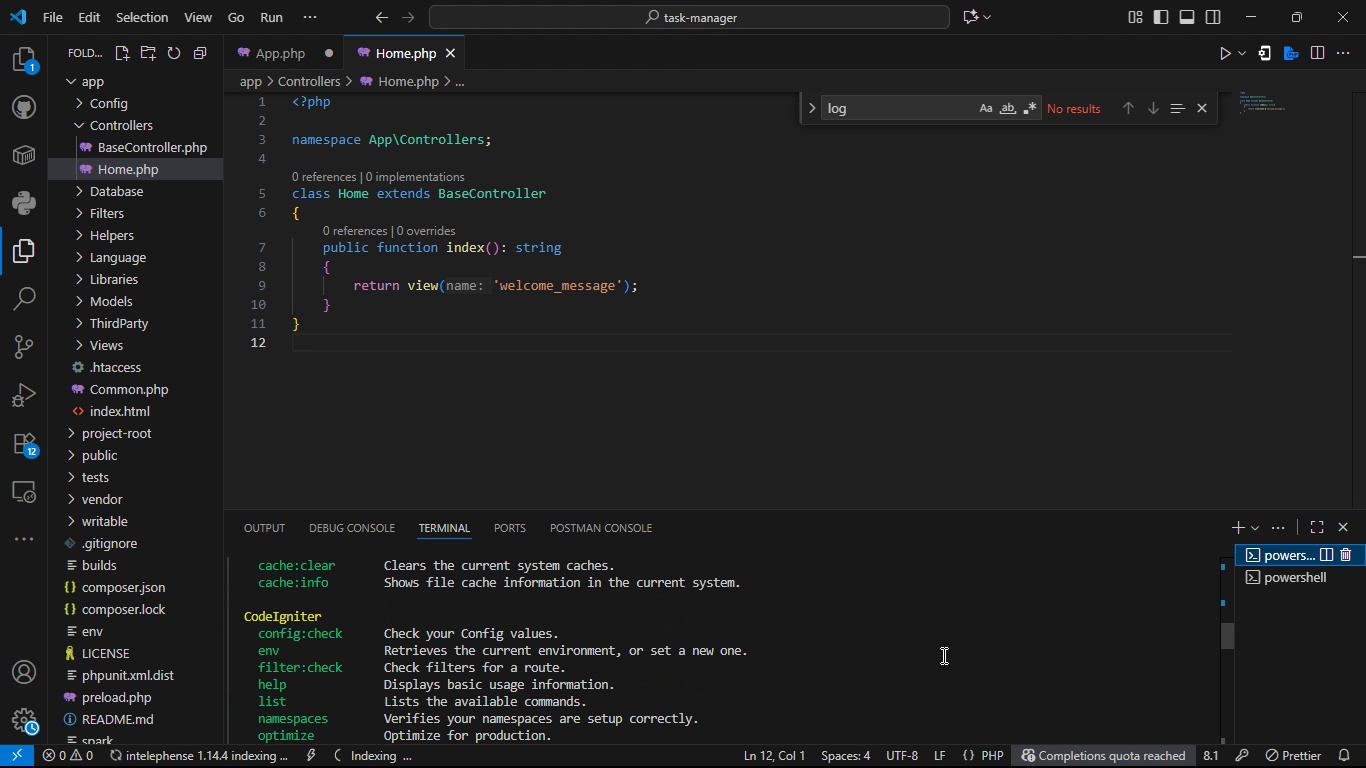 
wait(8.68)
 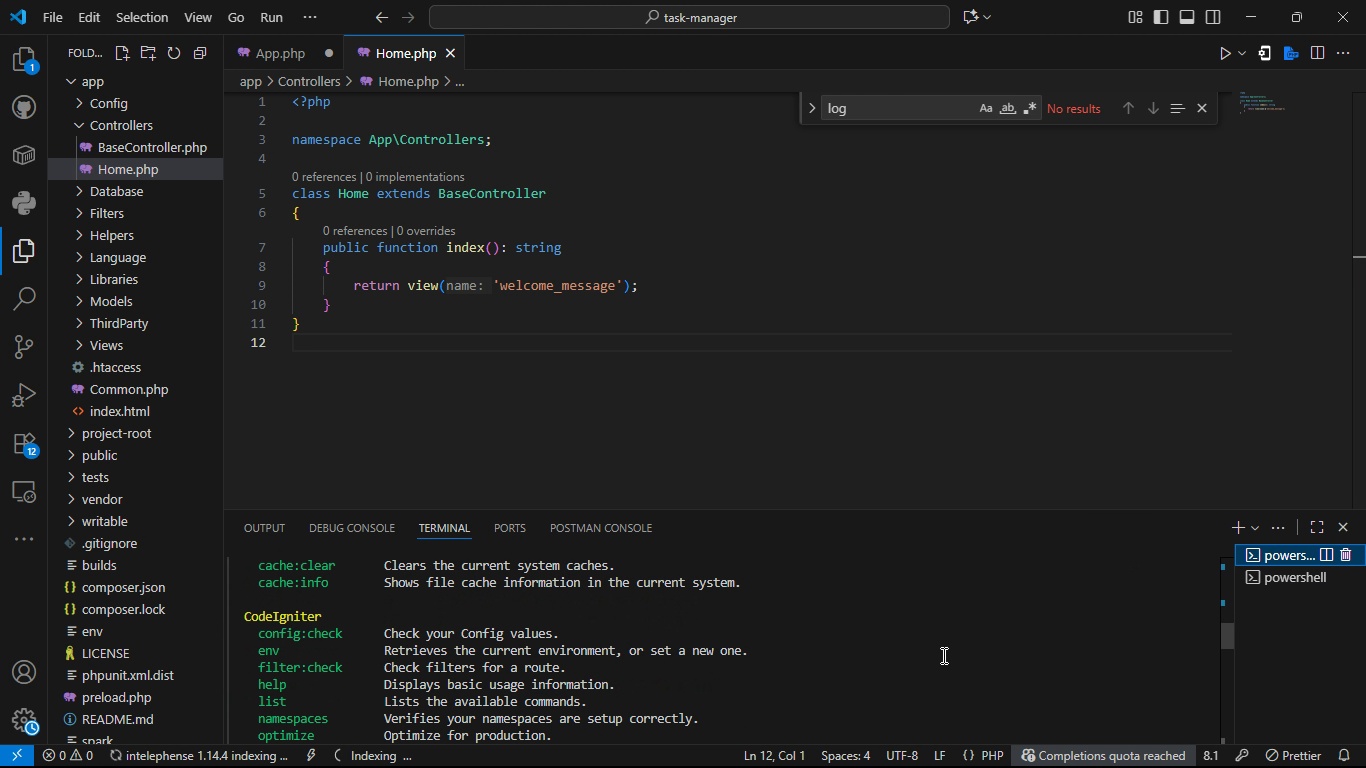 
left_click([462, 738])
 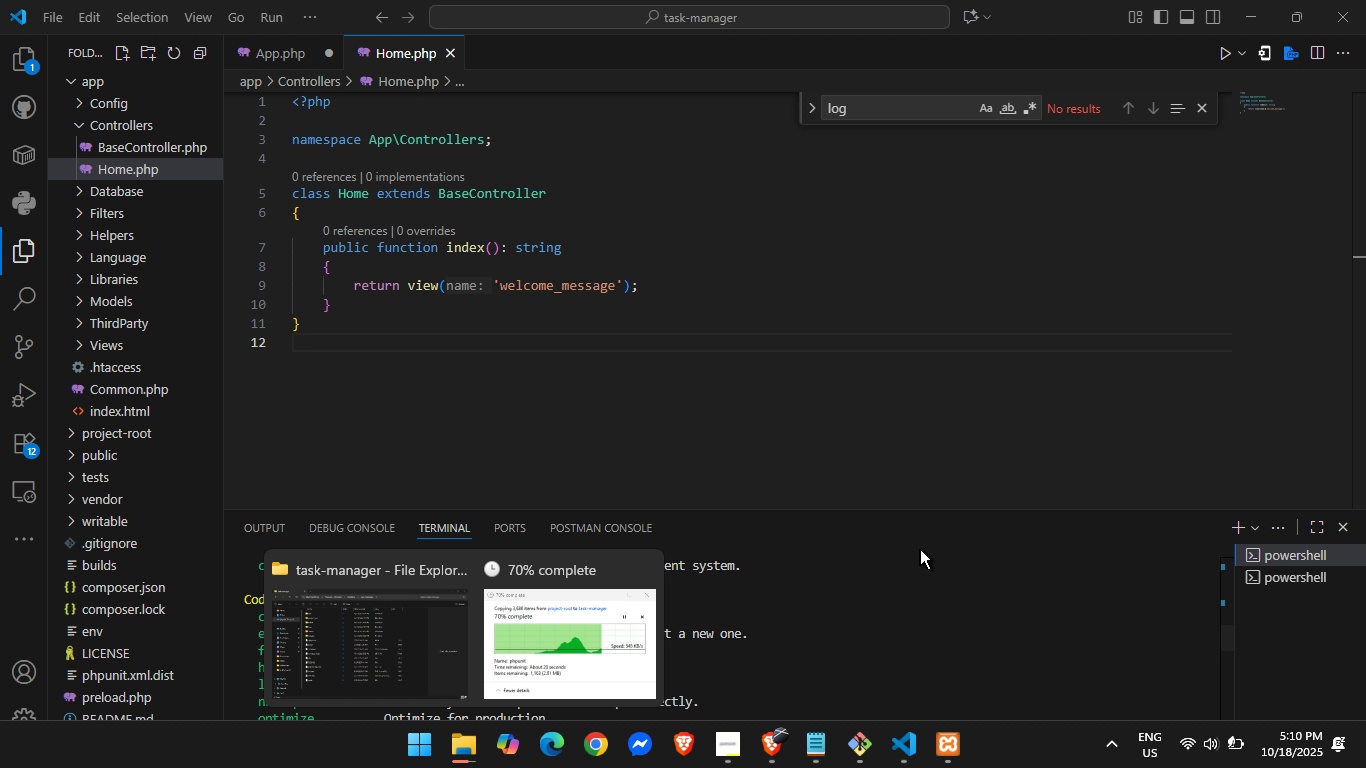 
left_click([920, 549])
 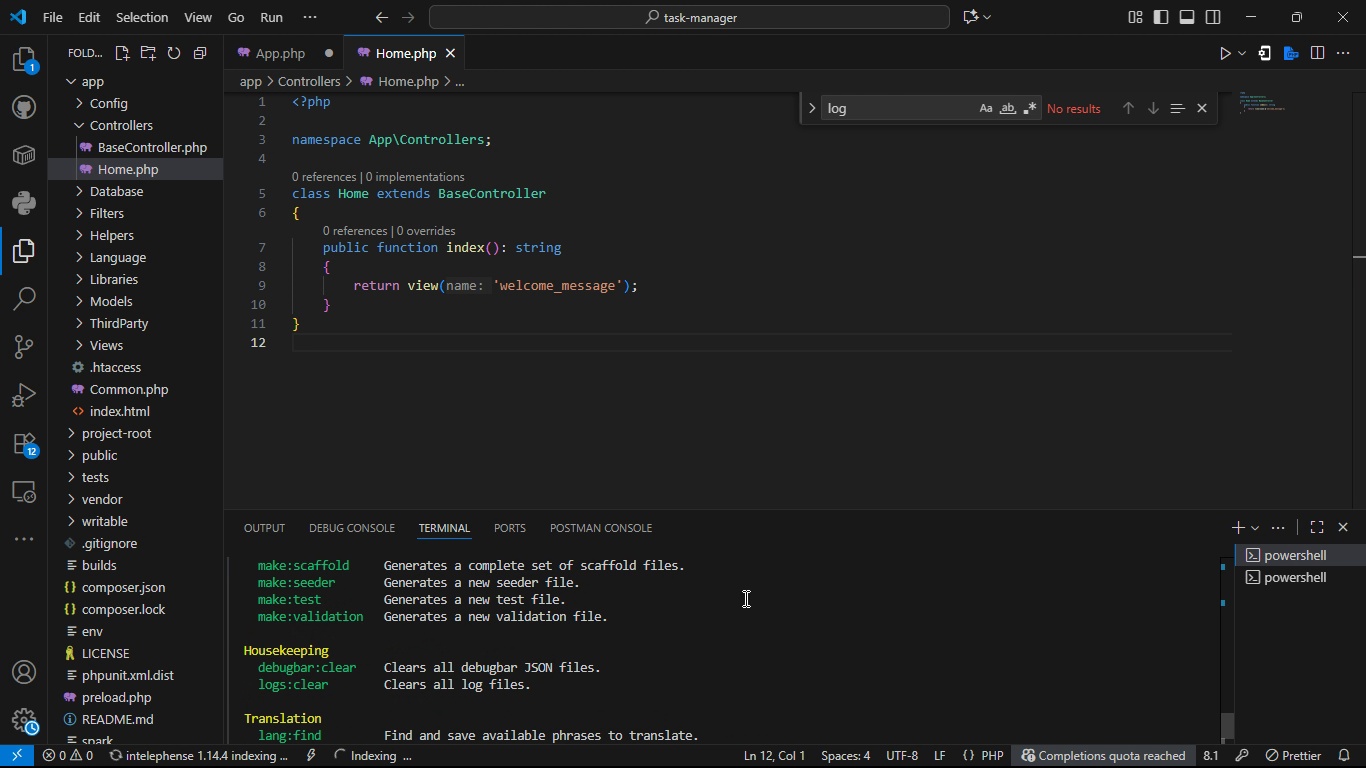 
wait(18.31)
 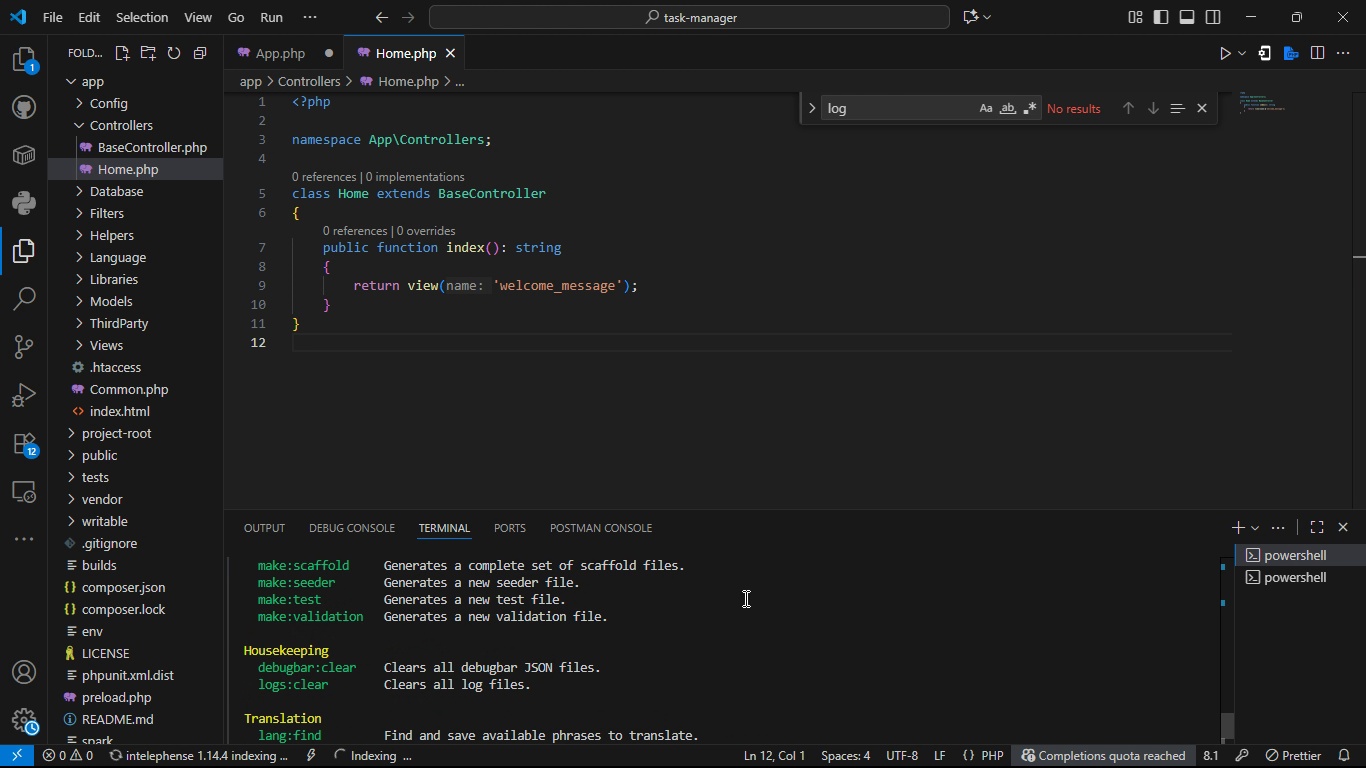 
left_click([1270, 580])
 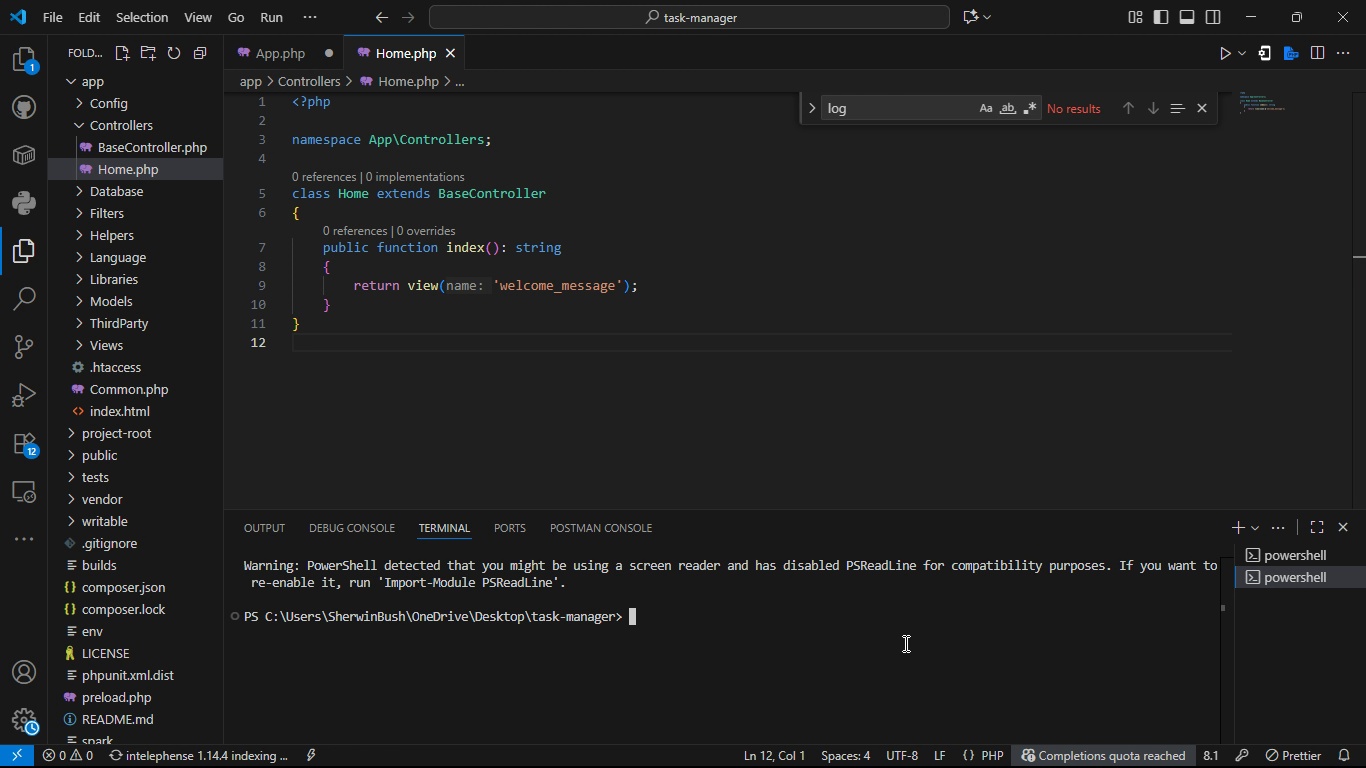 
left_click([904, 643])
 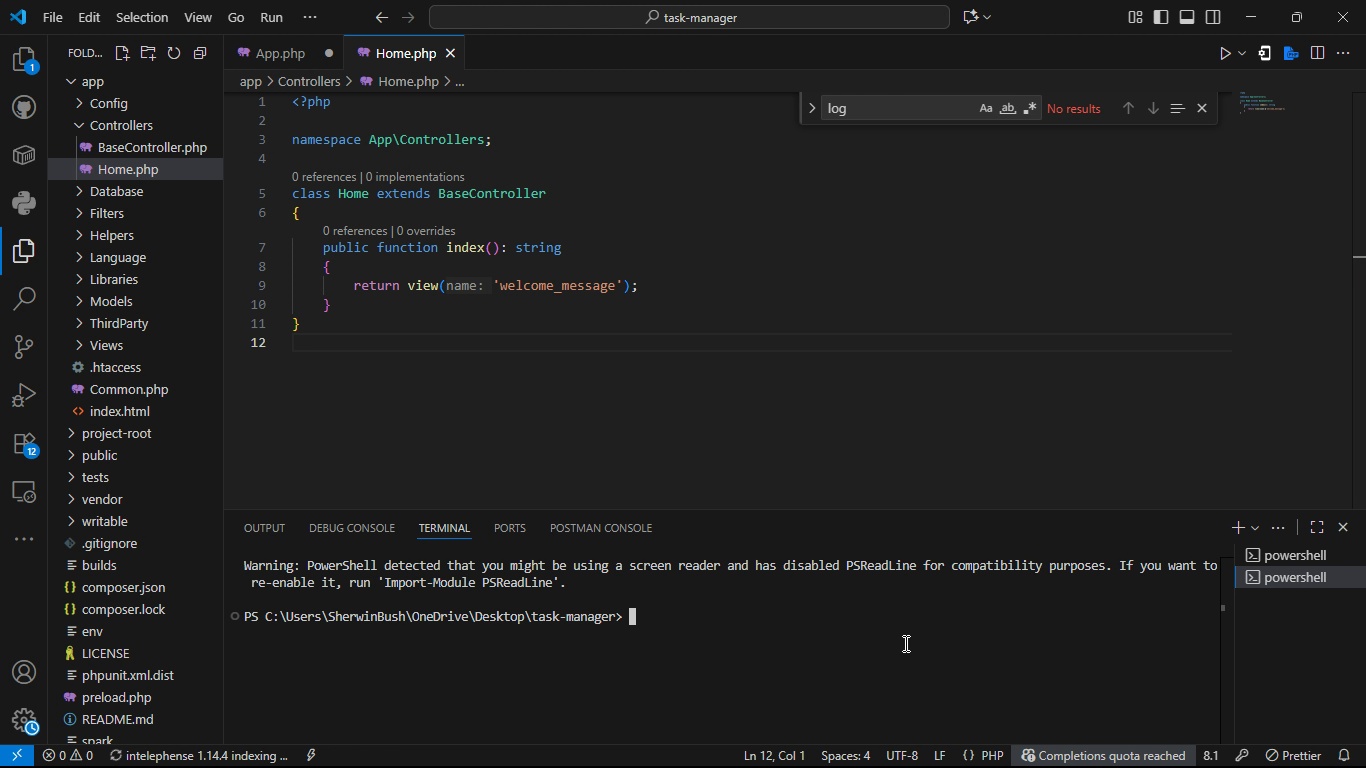 
type(pph )
key(Backspace)
key(Backspace)
key(Backspace)
type(hp spark make:conto)
key(Backspace)
type(t)
key(Backspace)
type(roller Task)
 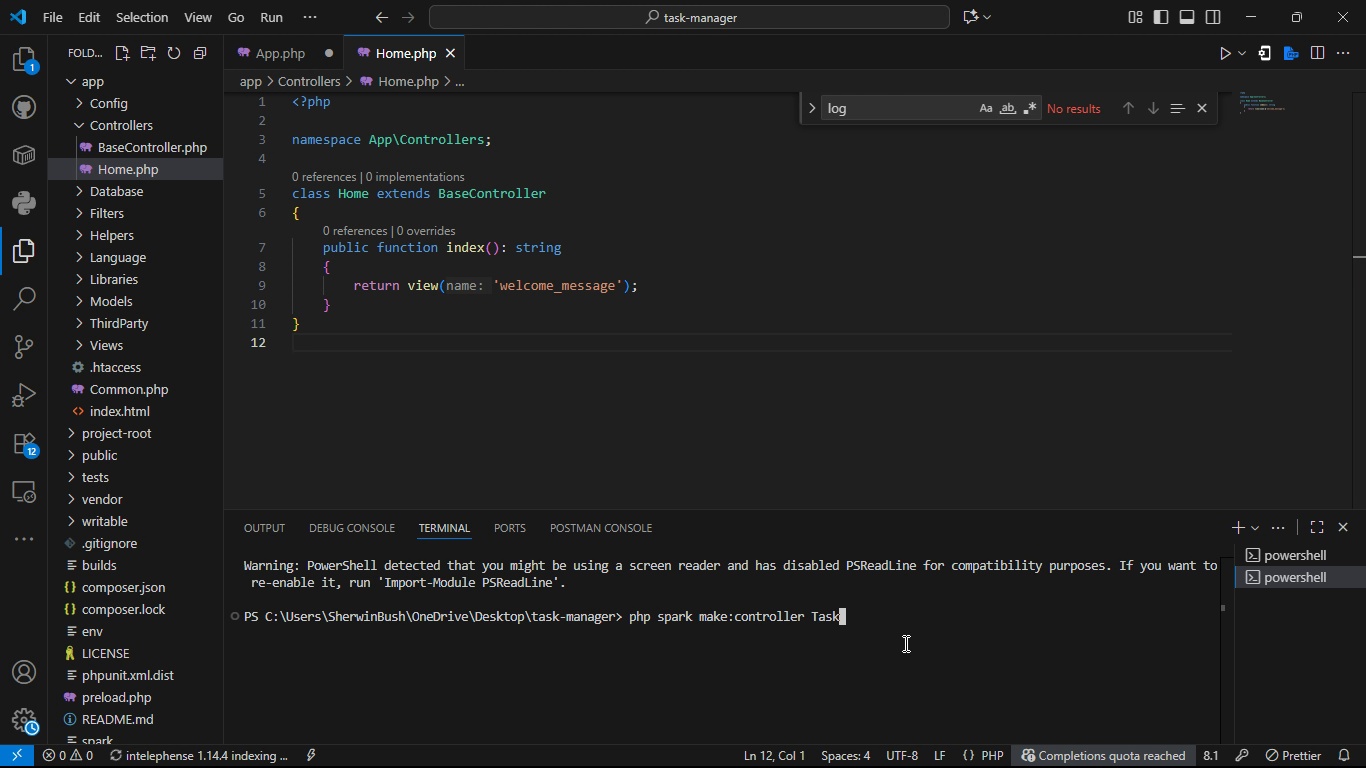 
key(Enter)
 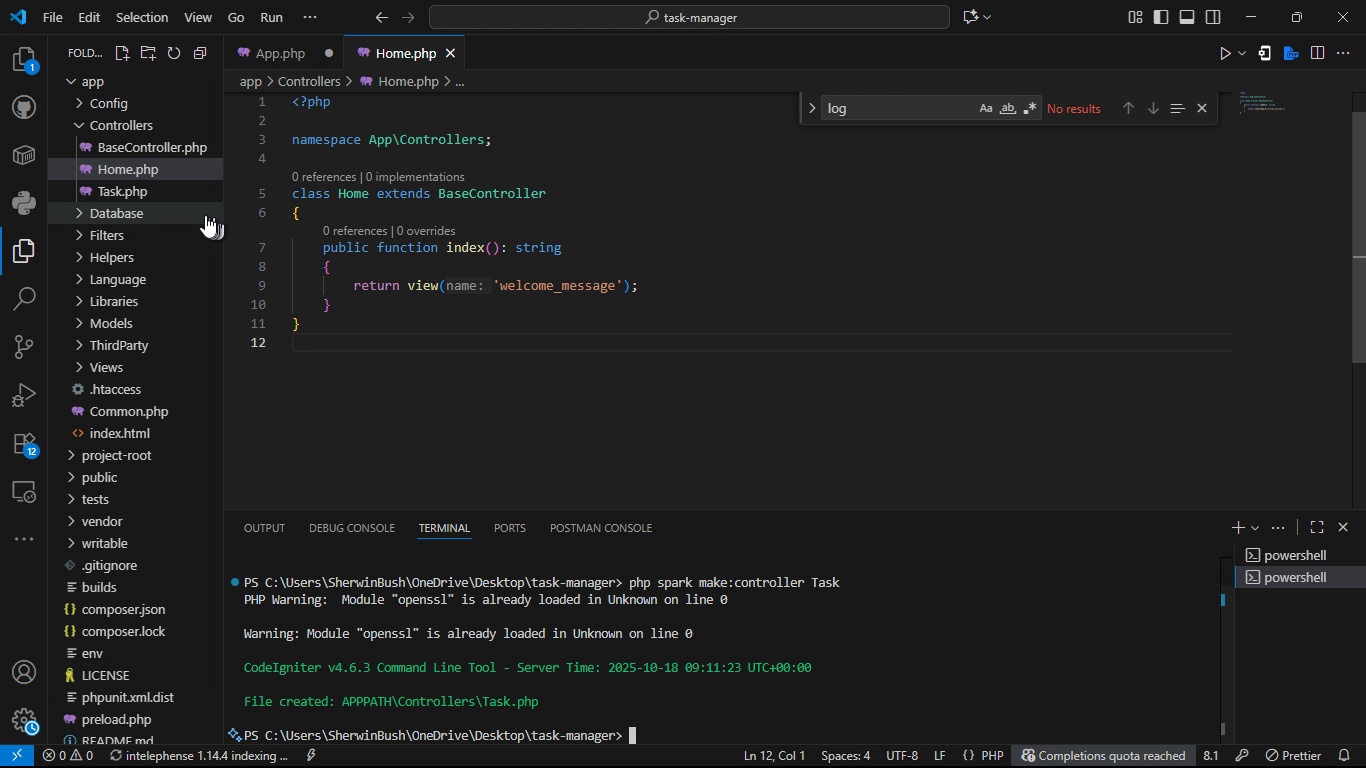 
left_click([158, 190])
 